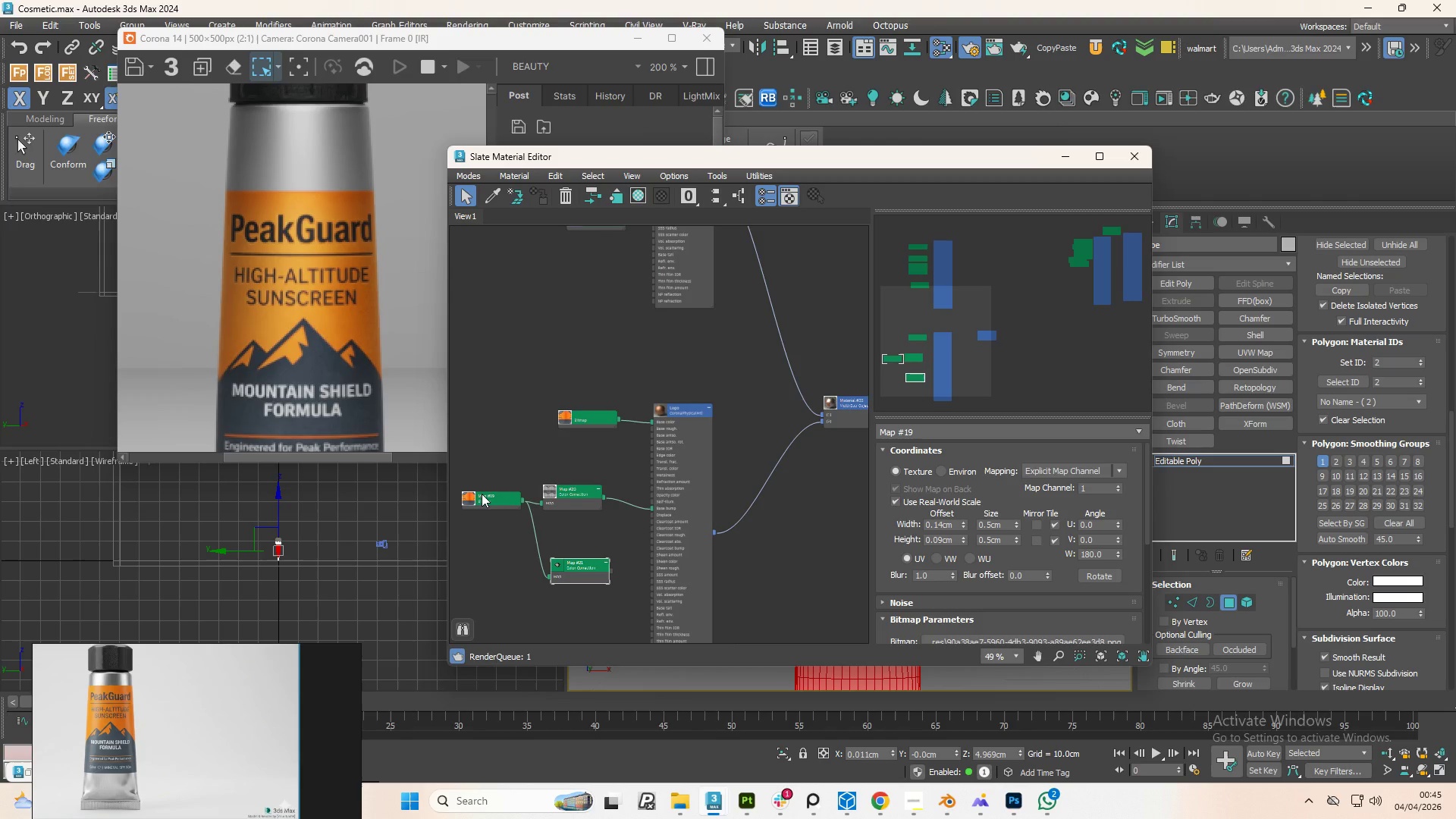 
left_click([482, 494])
 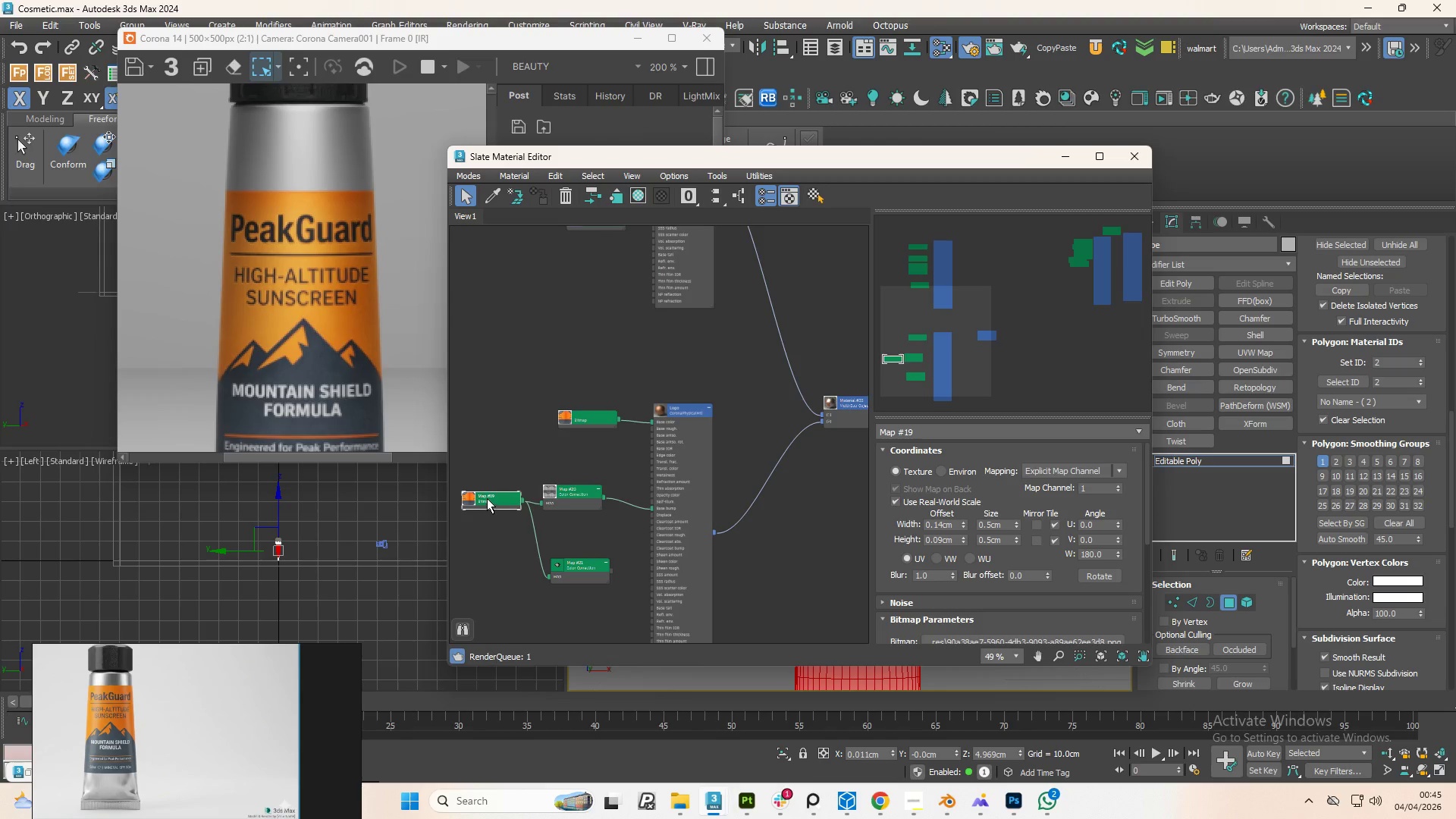 
hold_key(key=ShiftLeft, duration=1.16)
left_click_drag(start_coordinate=[487, 498], to_coordinate=[491, 566])
 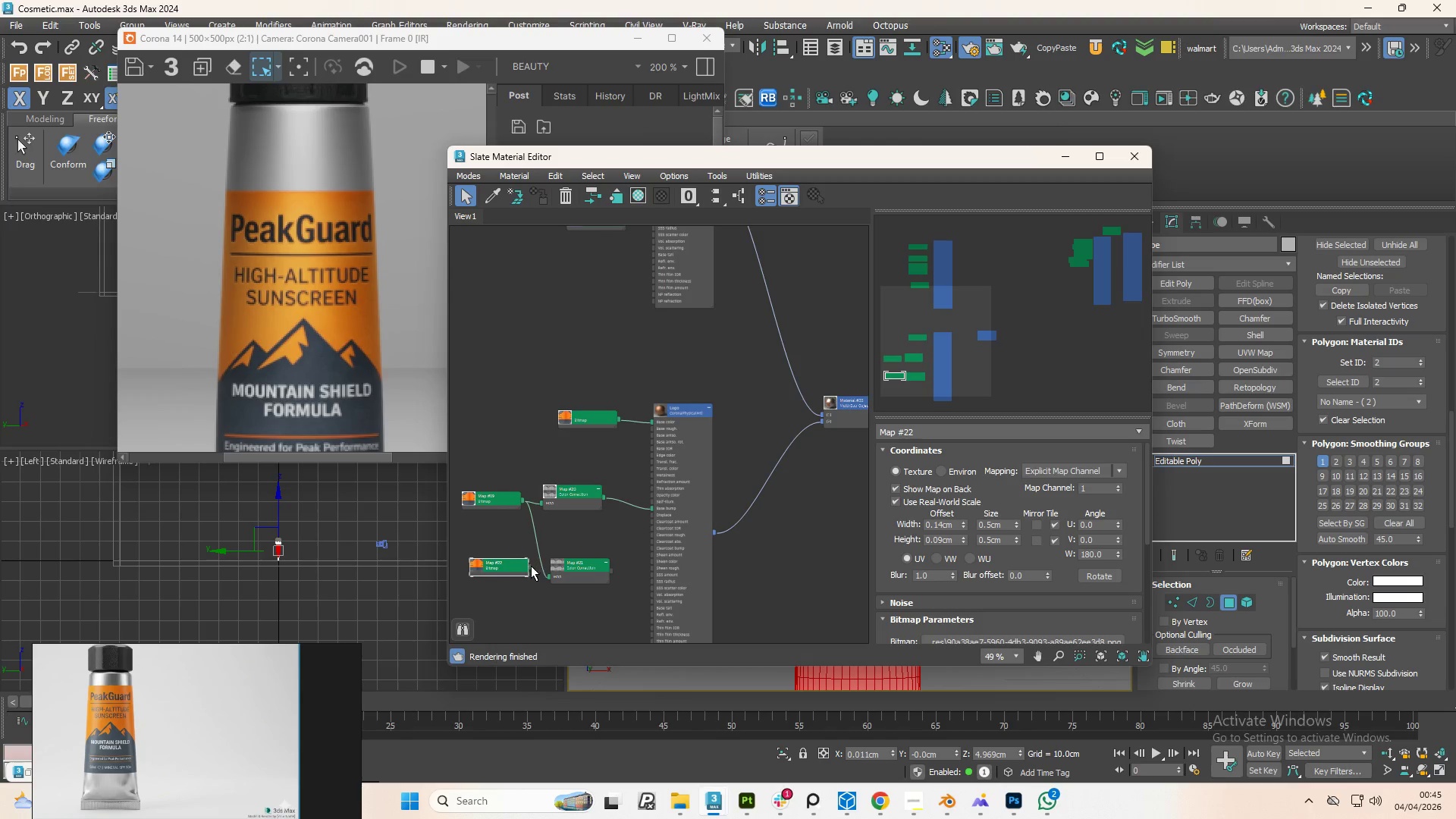 
left_click_drag(start_coordinate=[530, 567], to_coordinate=[549, 576])
 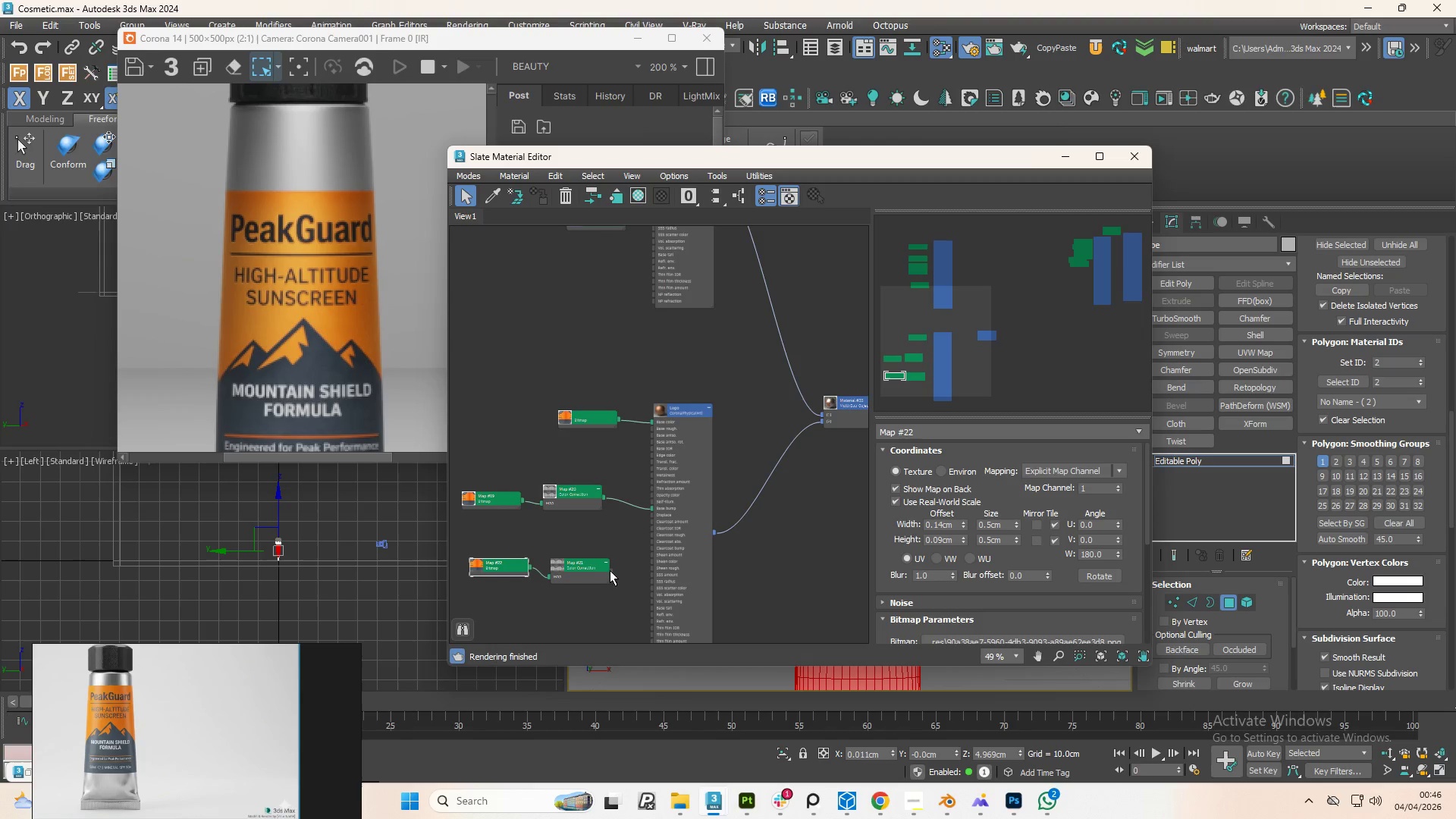 
left_click_drag(start_coordinate=[611, 571], to_coordinate=[653, 516])
 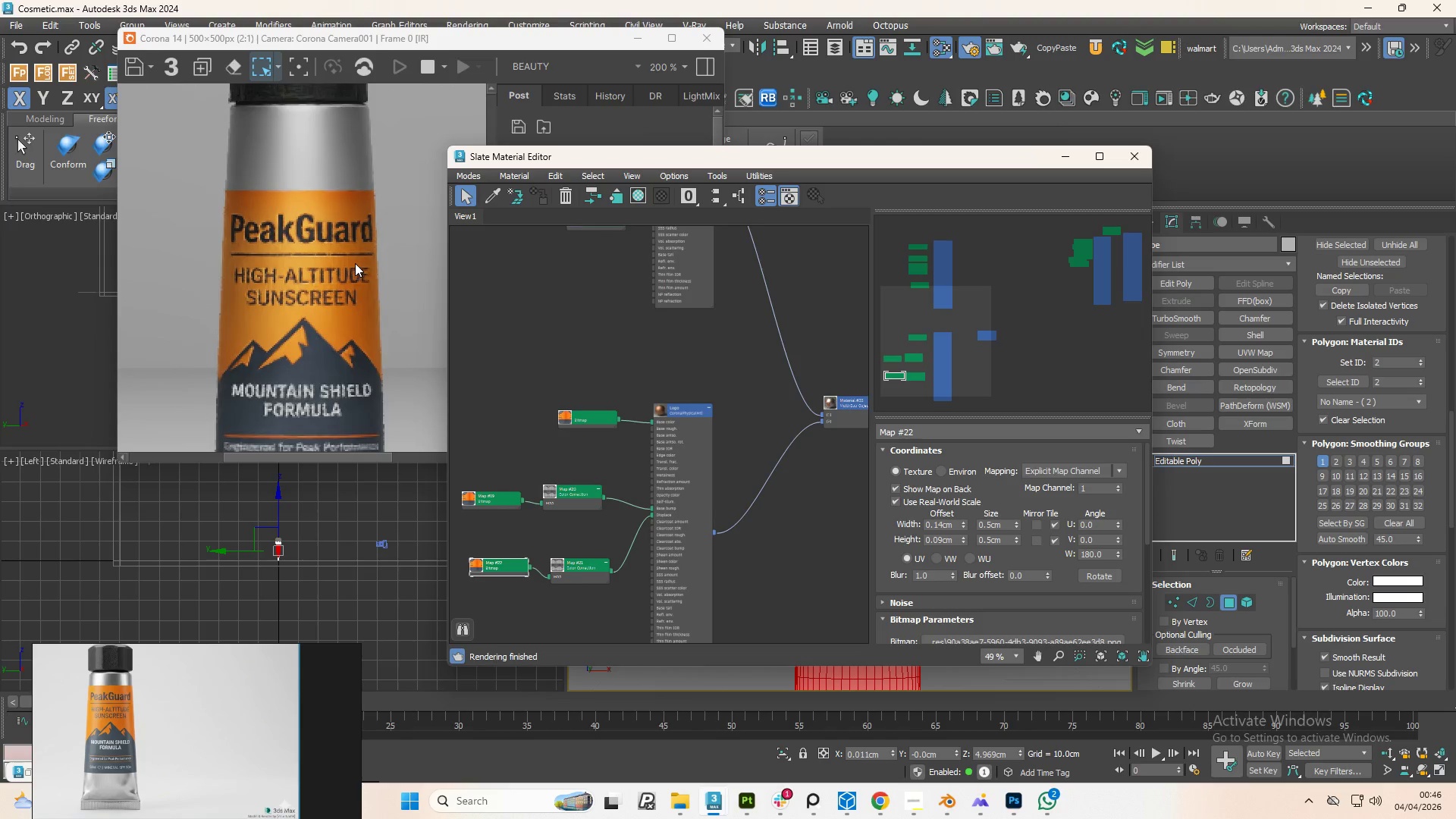 
scroll: coordinate [329, 263], scroll_direction: down, amount: 2.0
 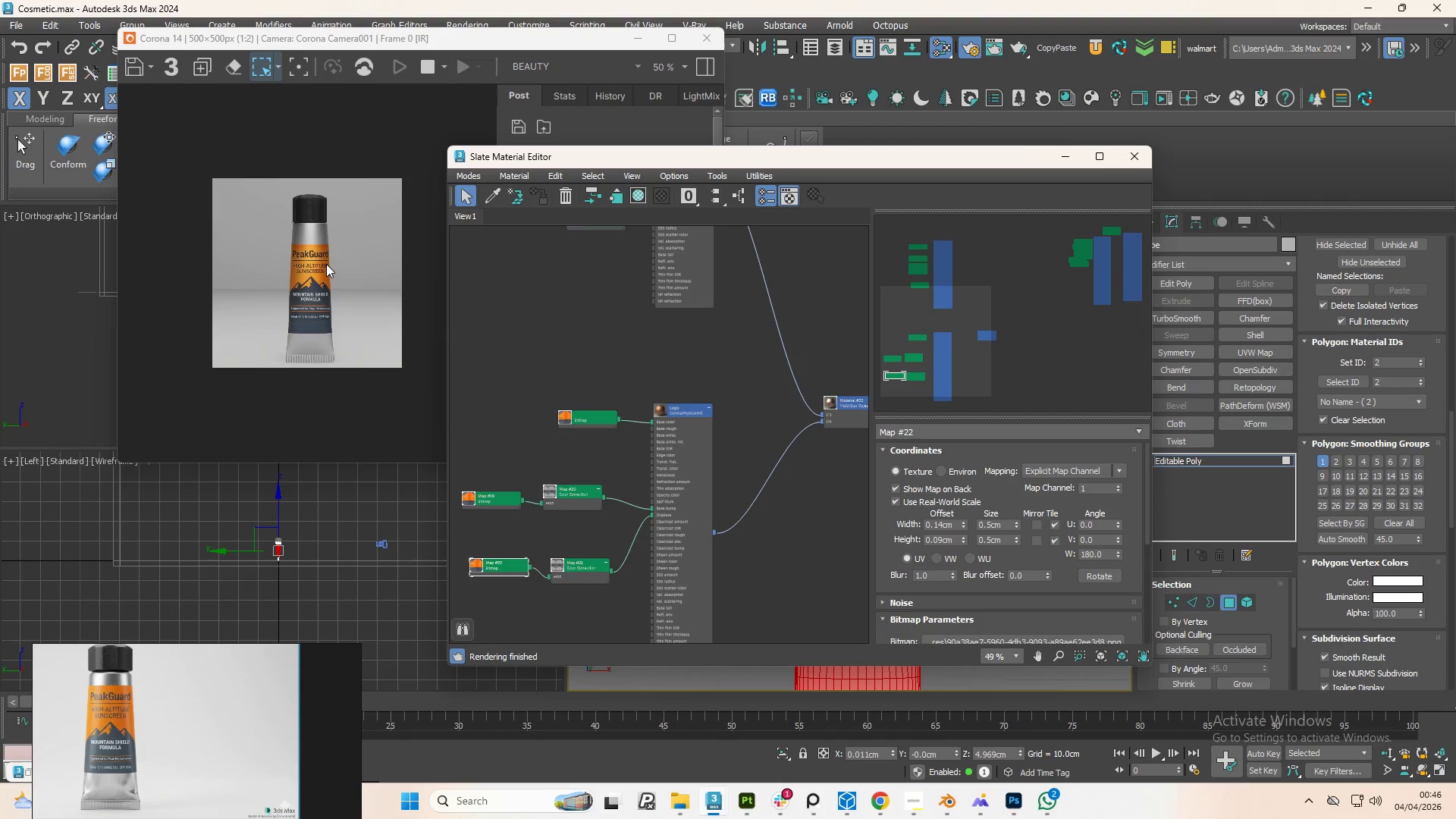 
scroll: coordinate [360, 222], scroll_direction: up, amount: 2.0
 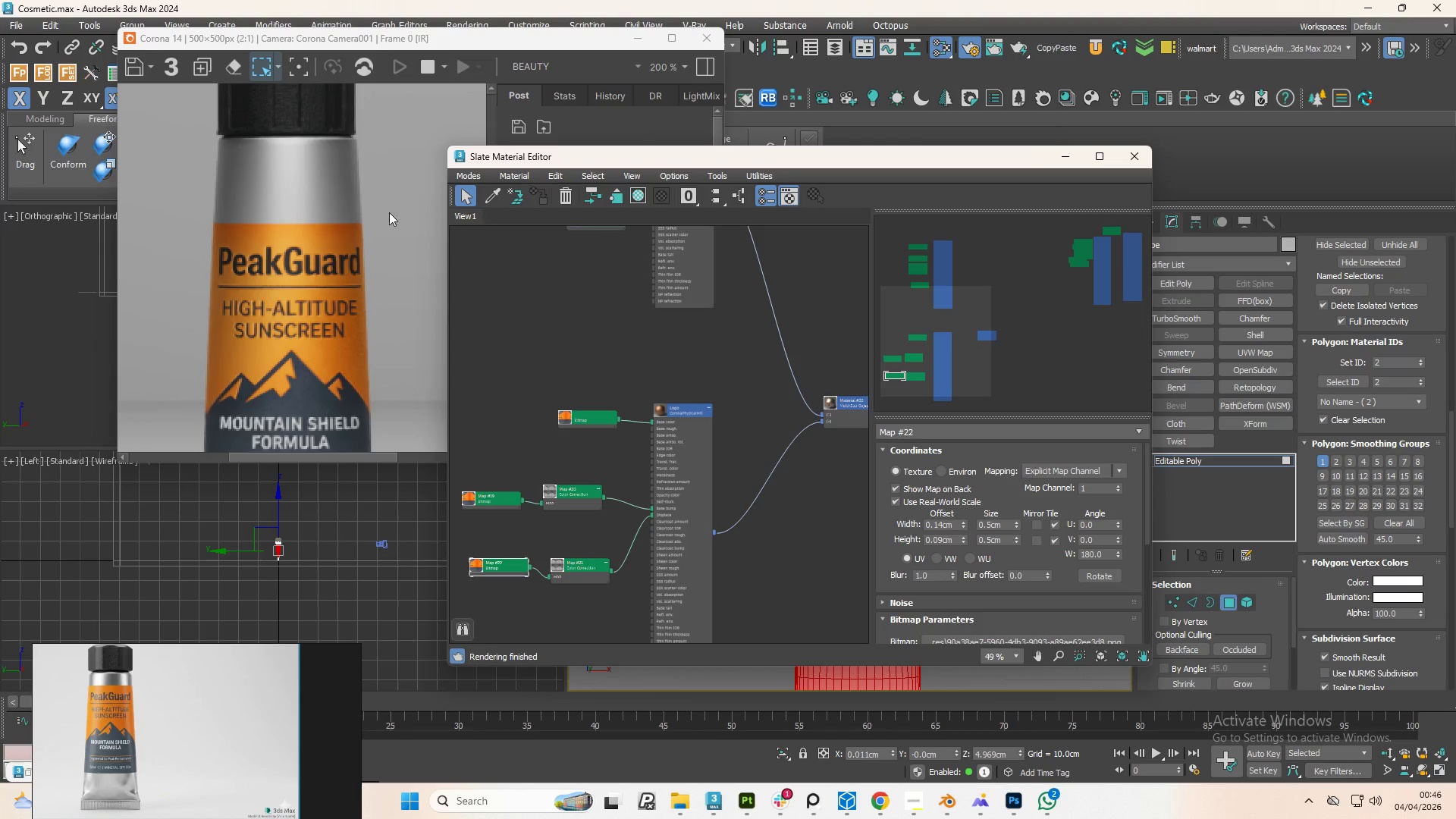 
left_click([257, 70])
 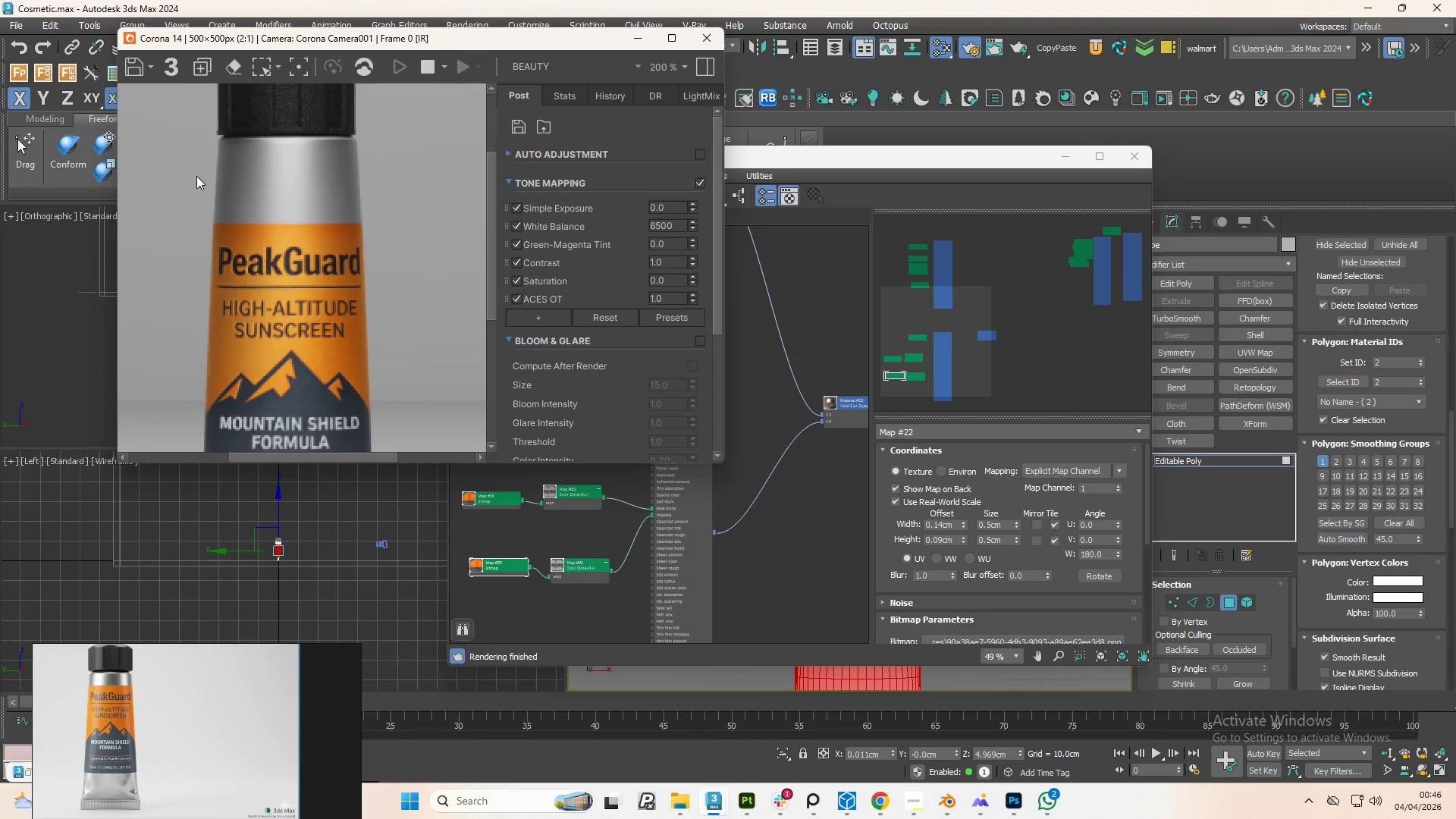 
left_click_drag(start_coordinate=[187, 178], to_coordinate=[320, 238])
 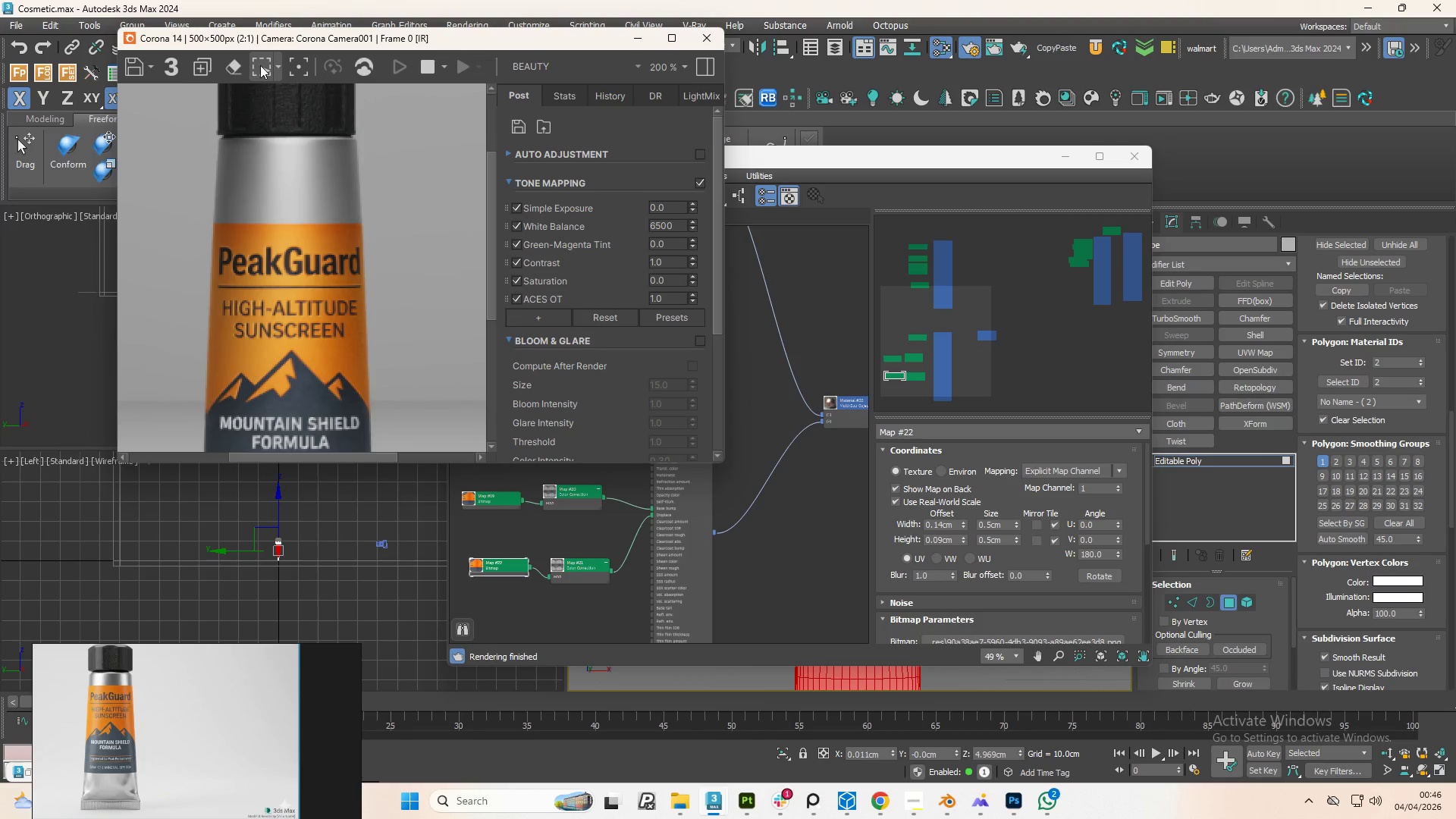 
left_click([260, 65])
 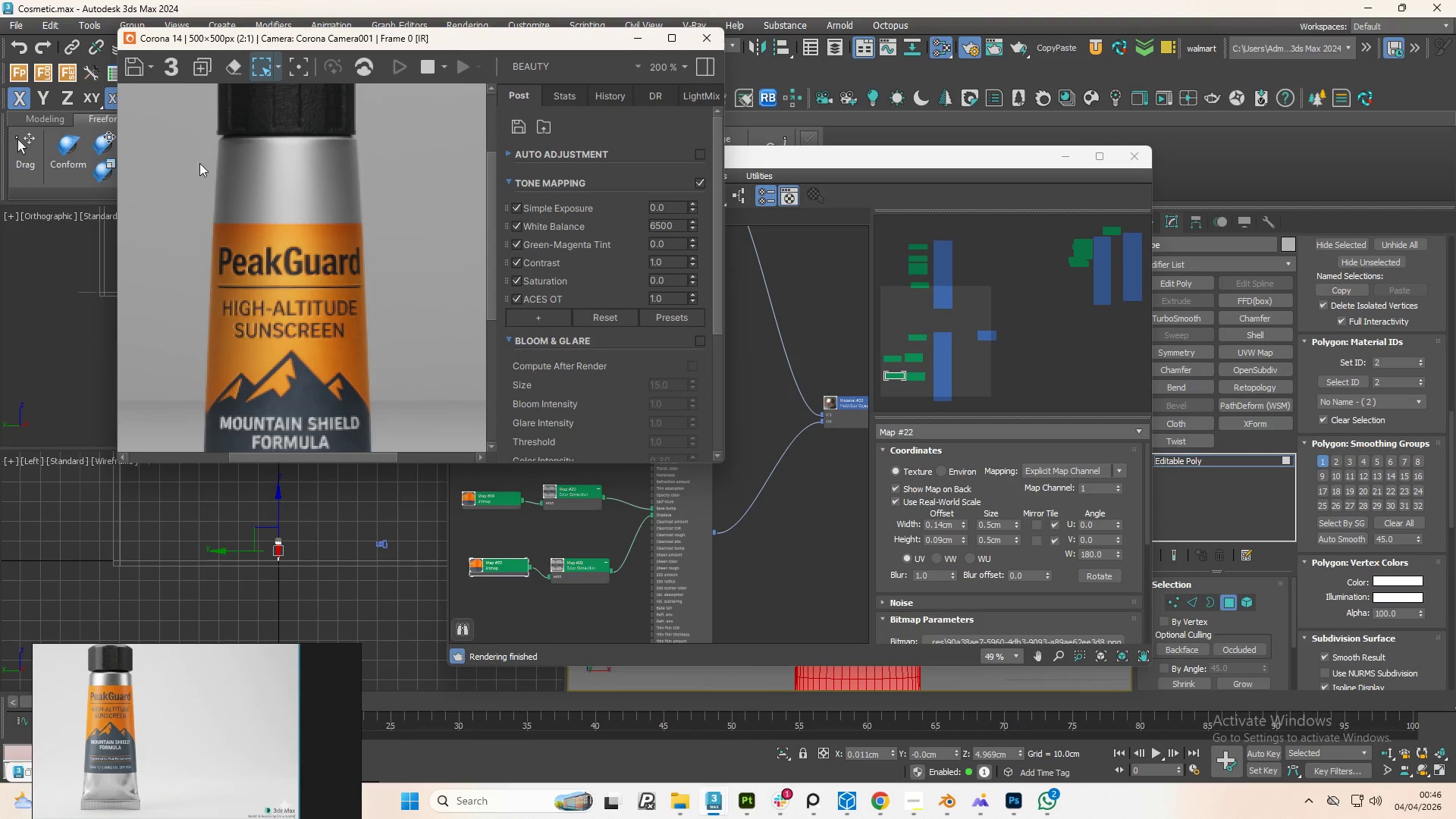 
left_click_drag(start_coordinate=[185, 188], to_coordinate=[375, 250])
 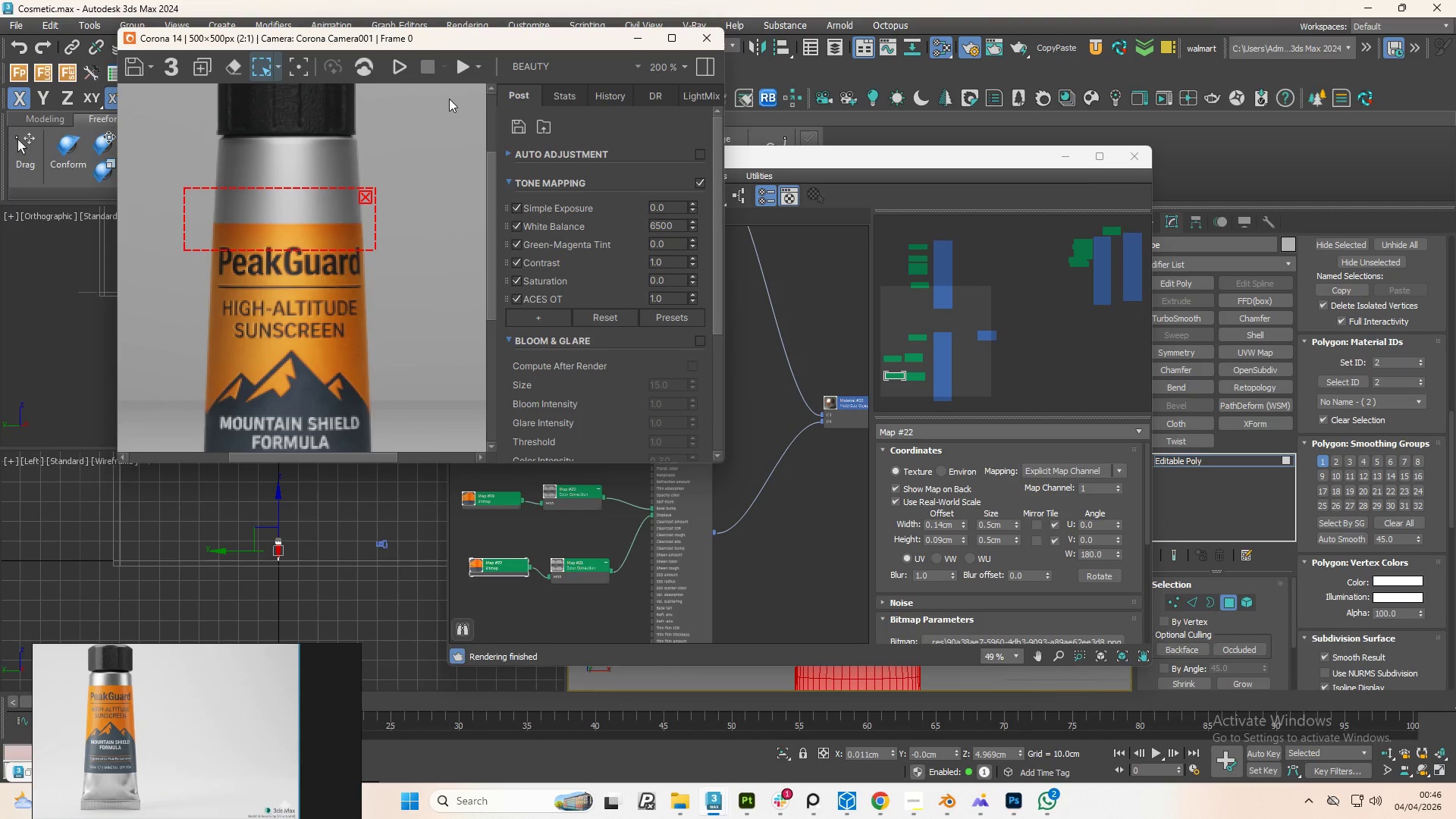 
left_click([461, 70])
 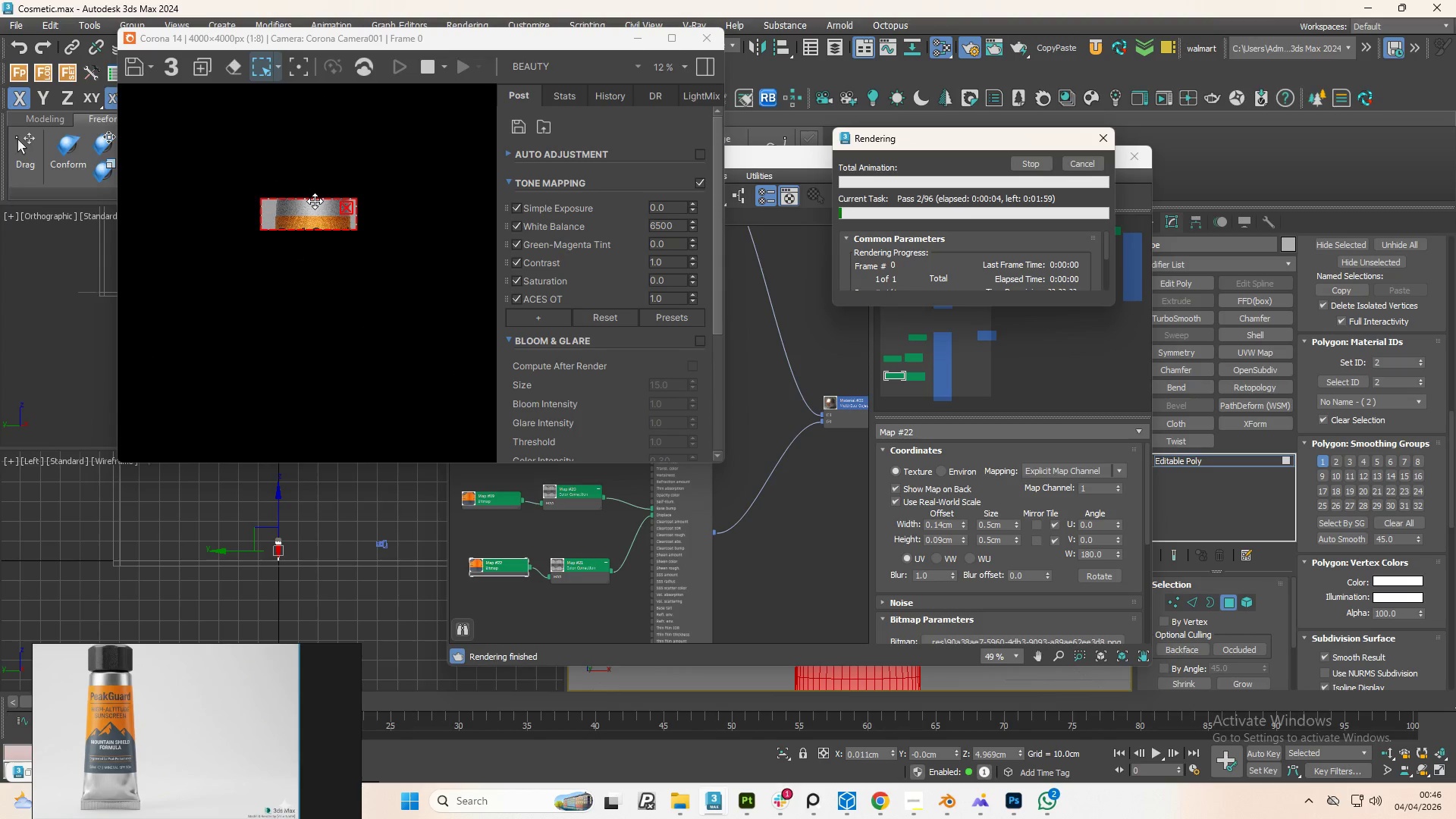 
wait(7.19)
 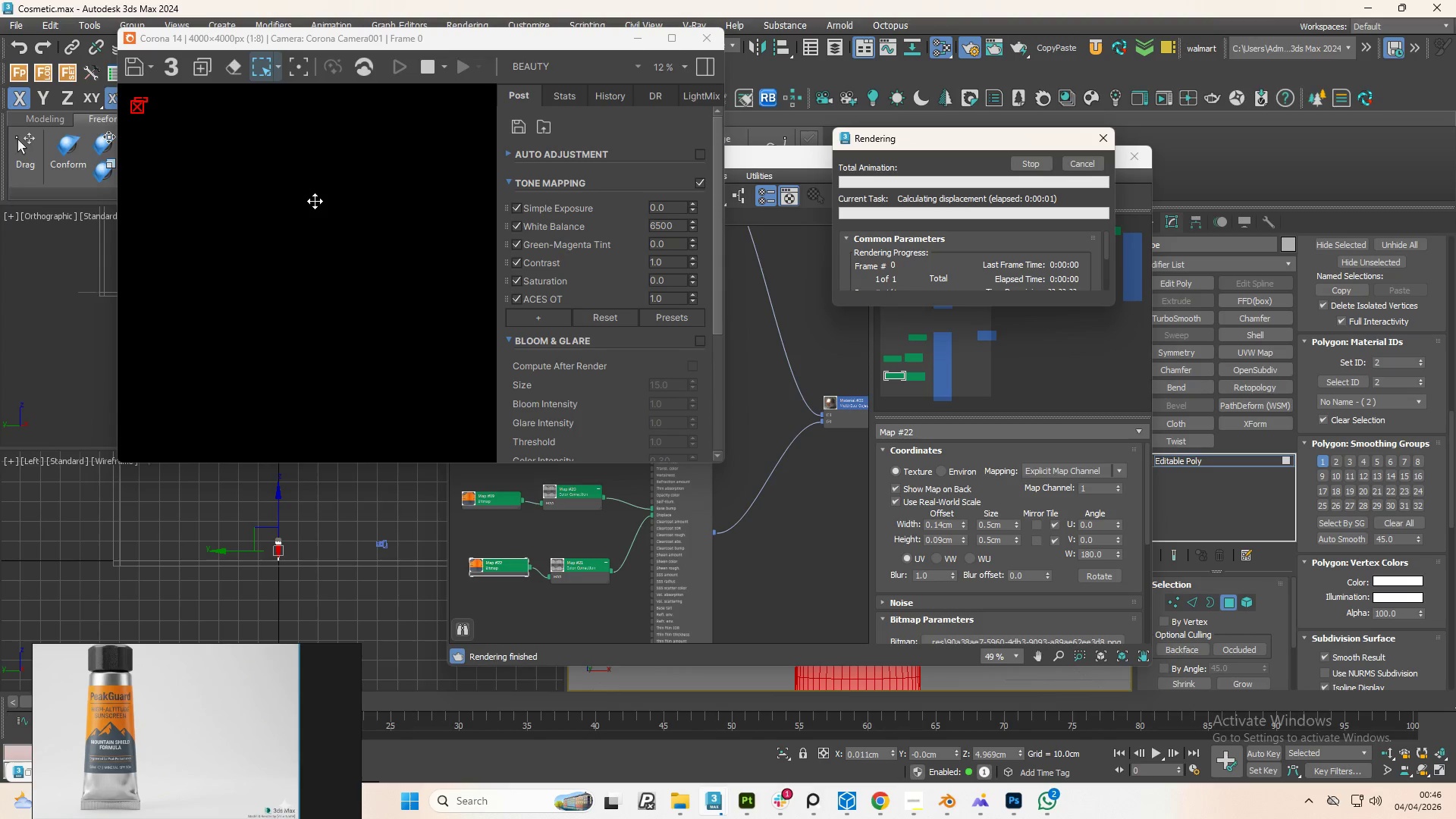 
scroll: coordinate [373, 291], scroll_direction: up, amount: 3.0
 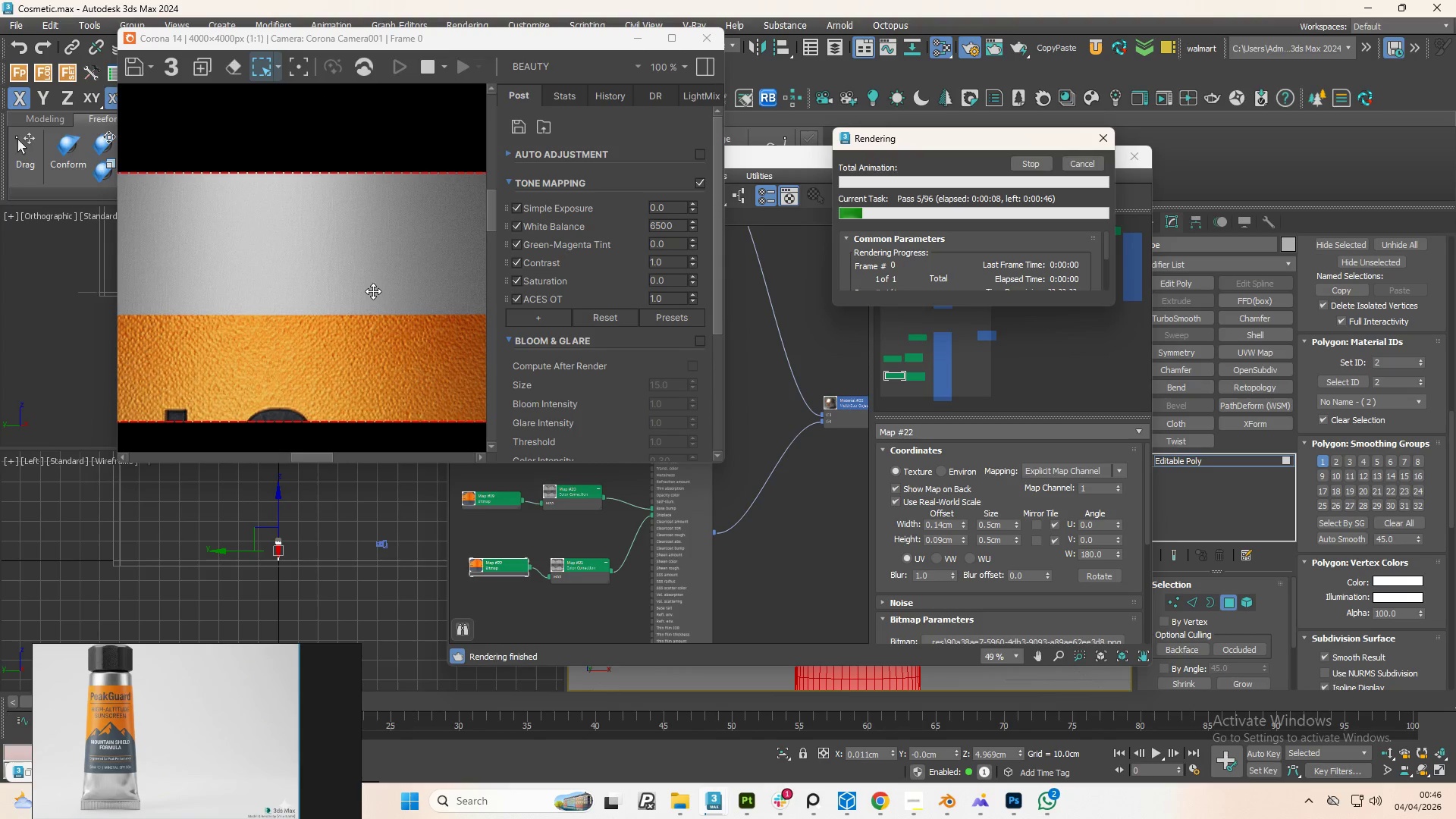 
scroll: coordinate [369, 291], scroll_direction: down, amount: 1.0
 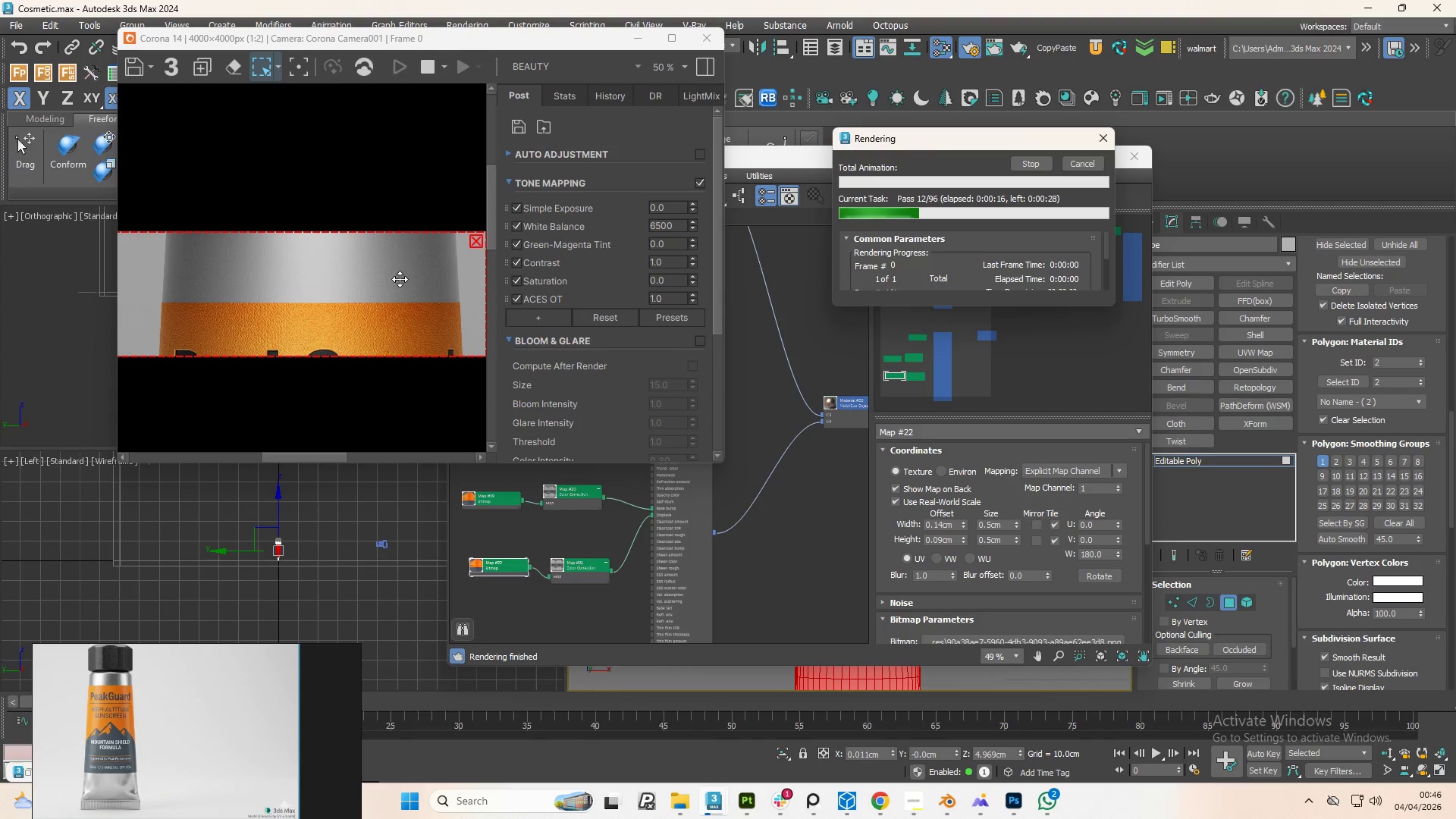 
wait(13.08)
 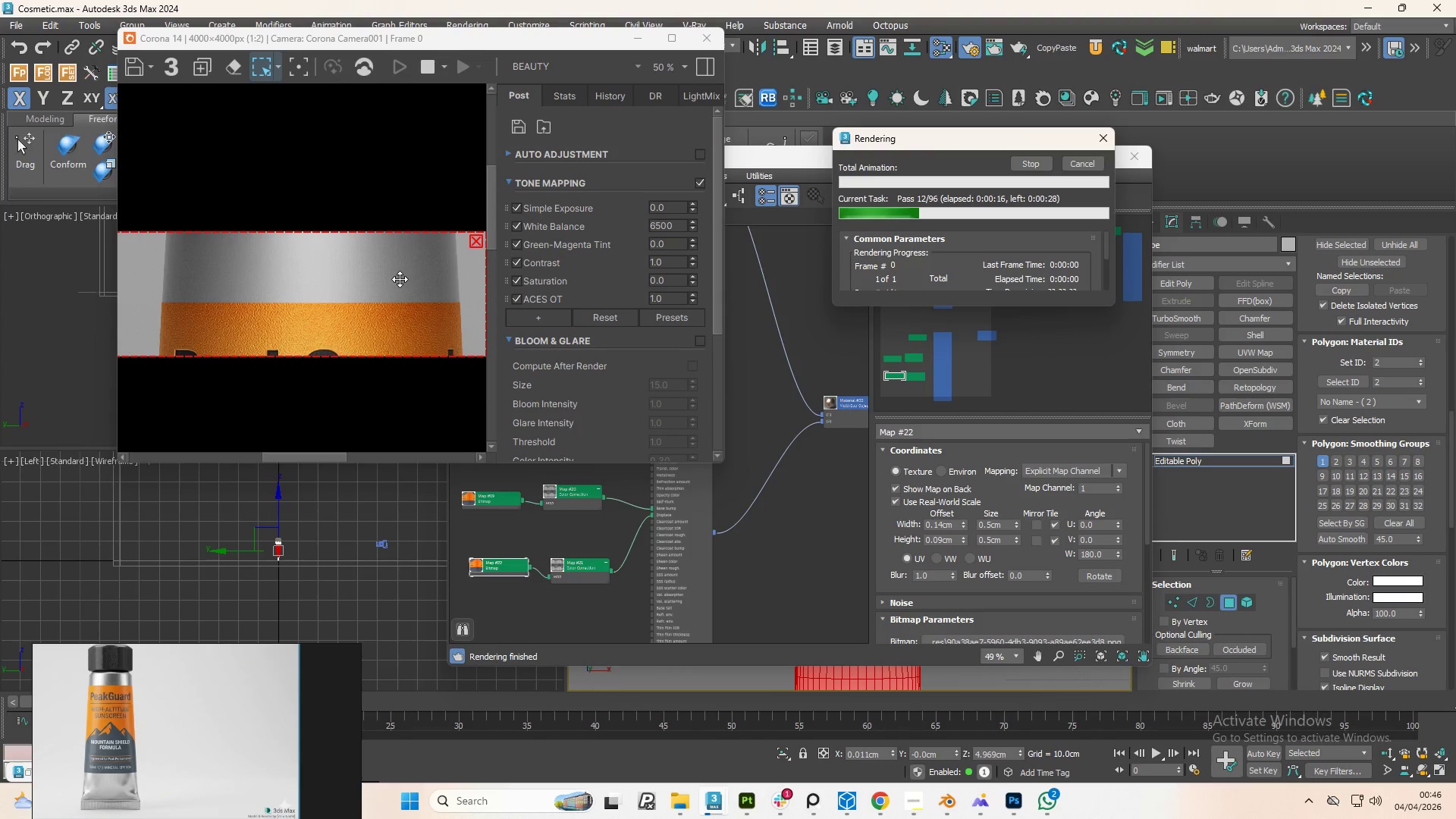 
scroll: coordinate [231, 281], scroll_direction: up, amount: 2.0
 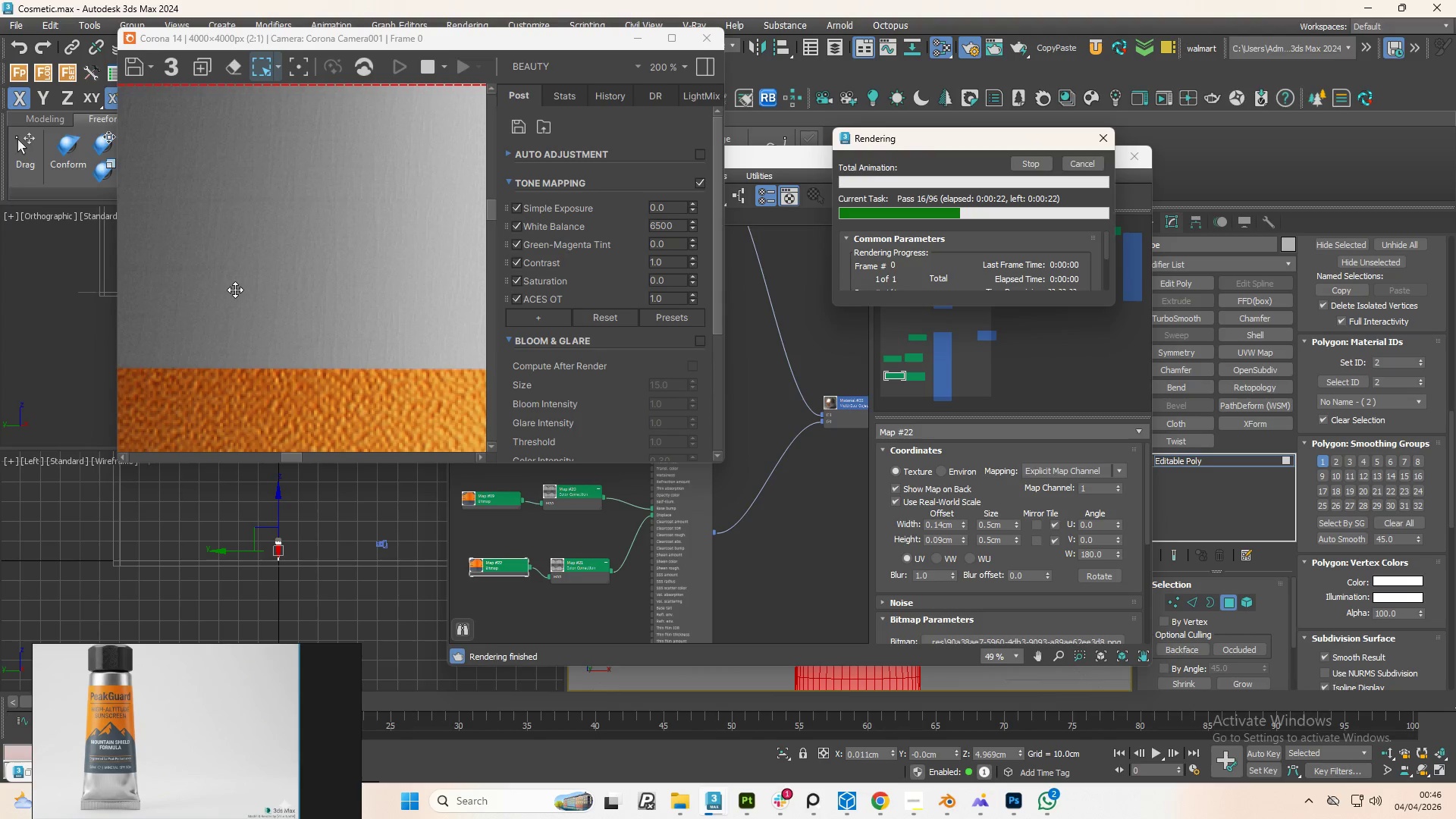 
scroll: coordinate [235, 290], scroll_direction: down, amount: 2.0
 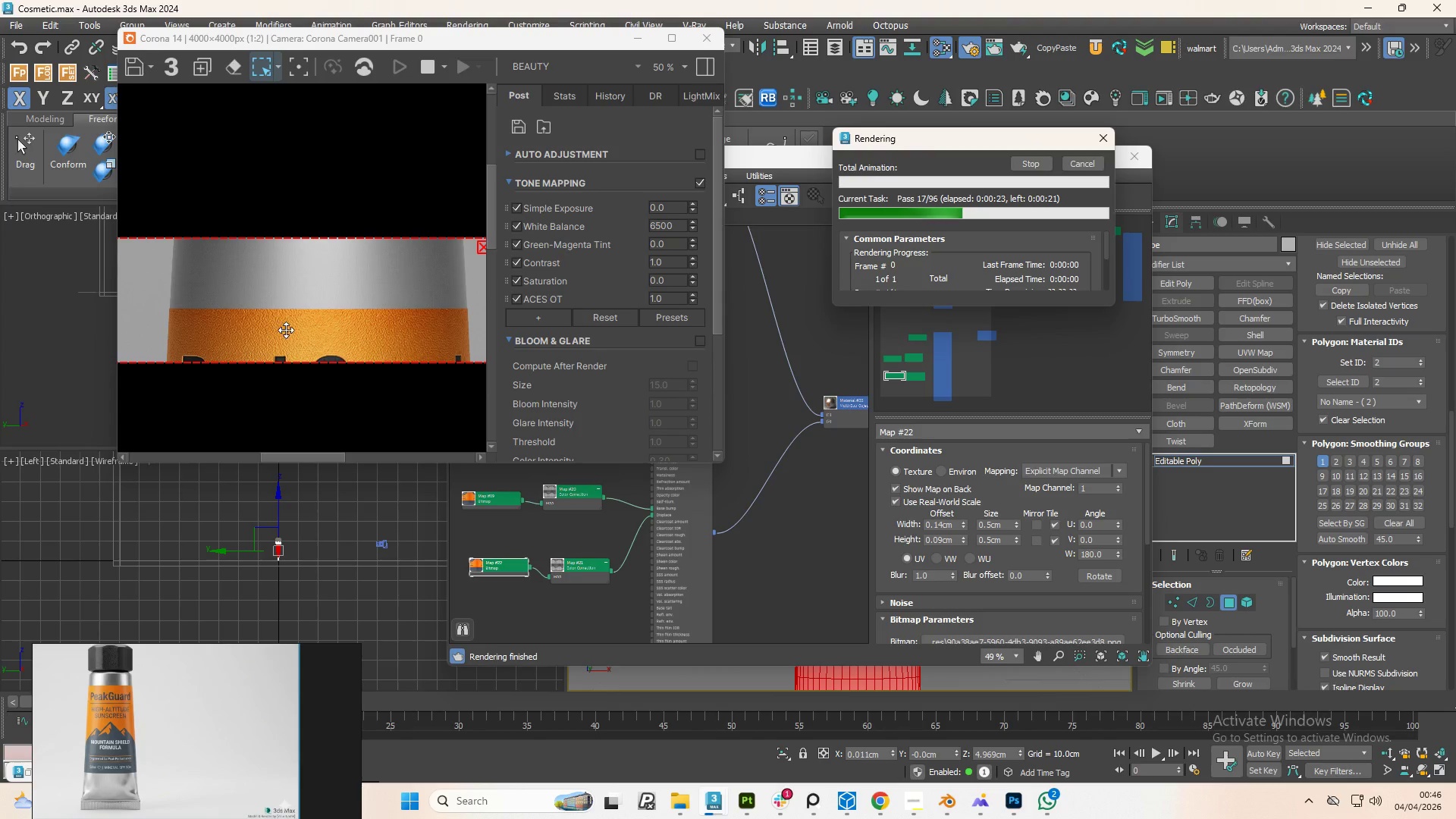 
scroll: coordinate [341, 343], scroll_direction: none, amount: 0.0
 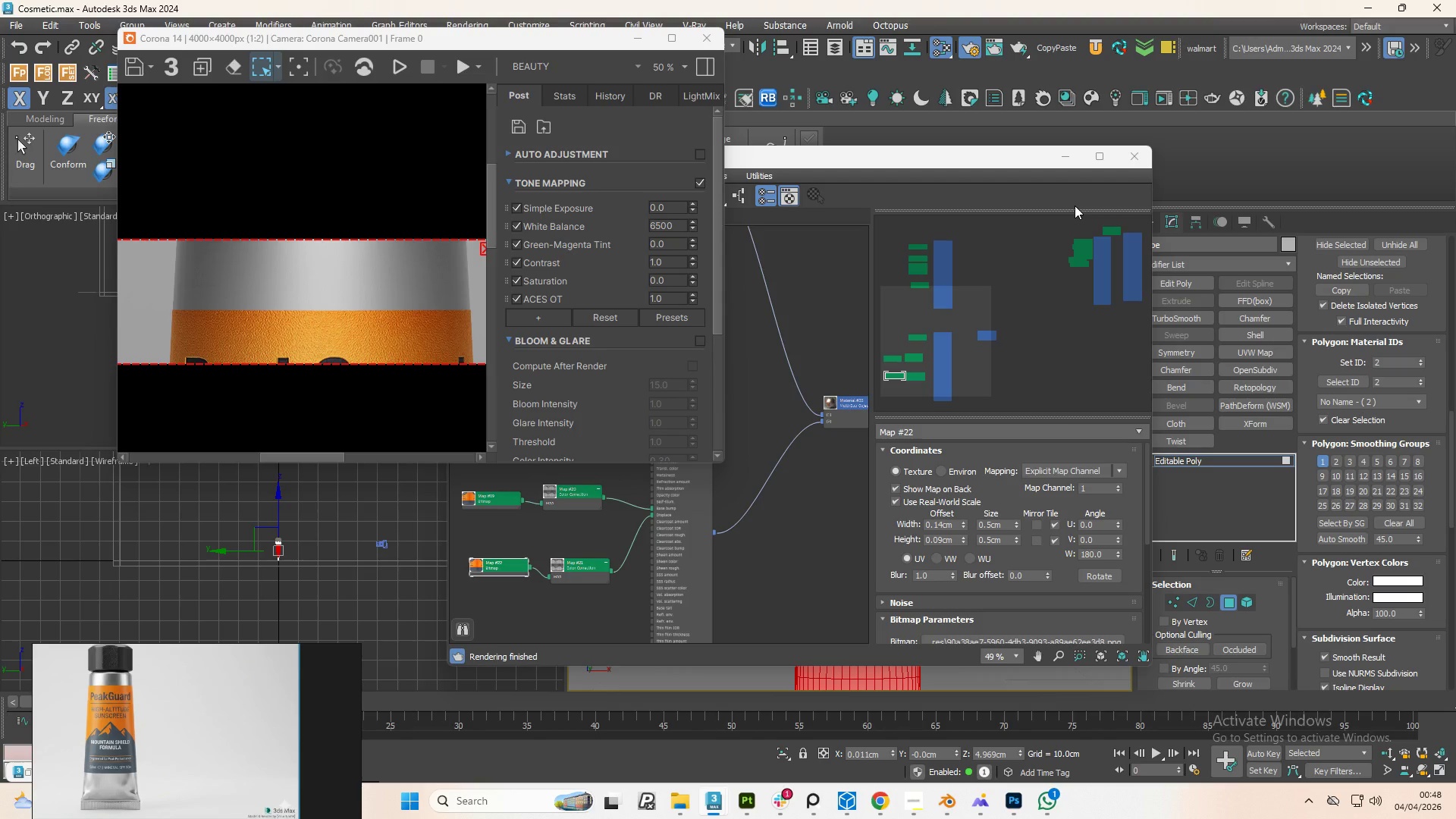 
wait(81.43)
 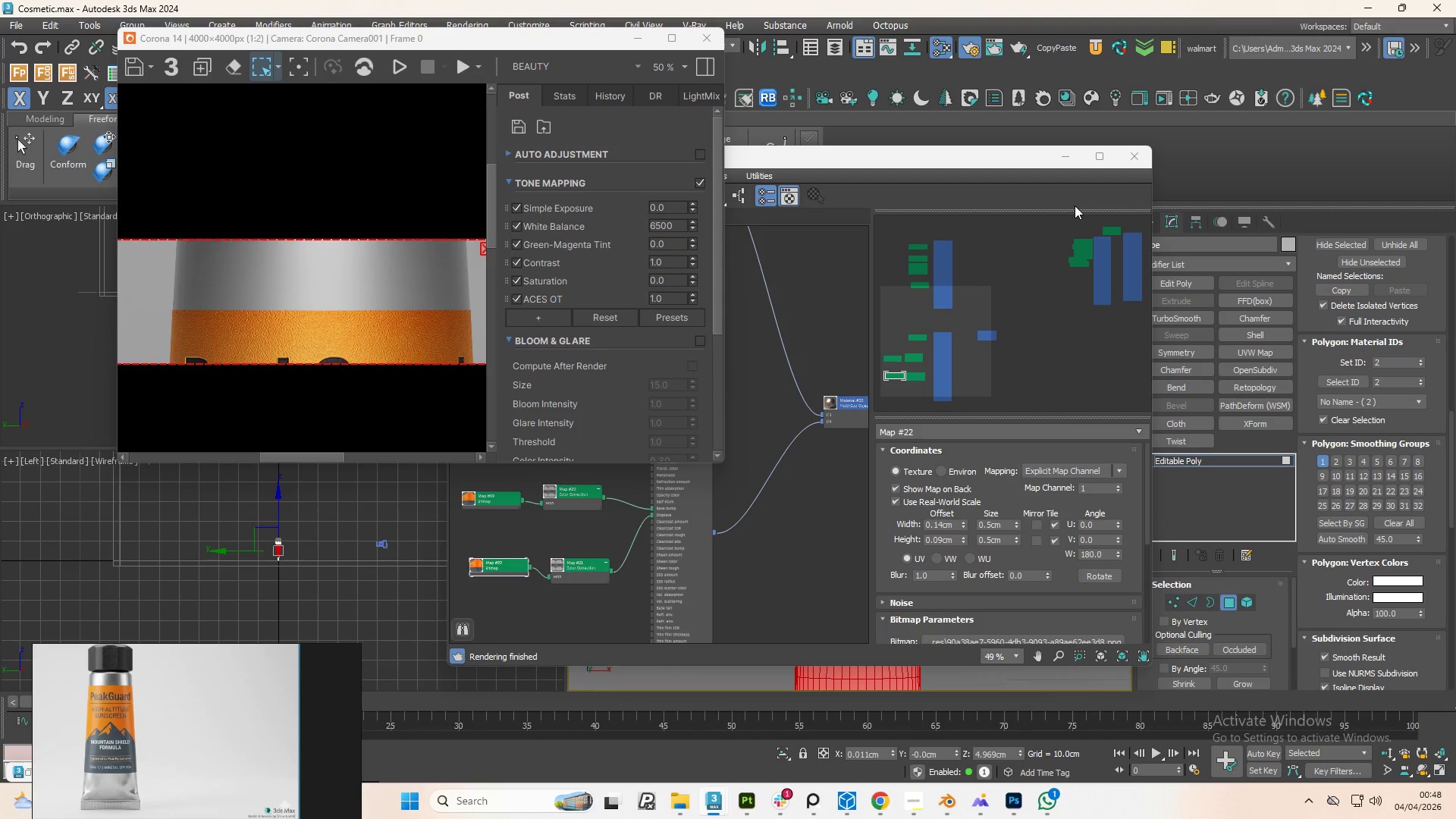 
scroll: coordinate [386, 303], scroll_direction: up, amount: 1.0
 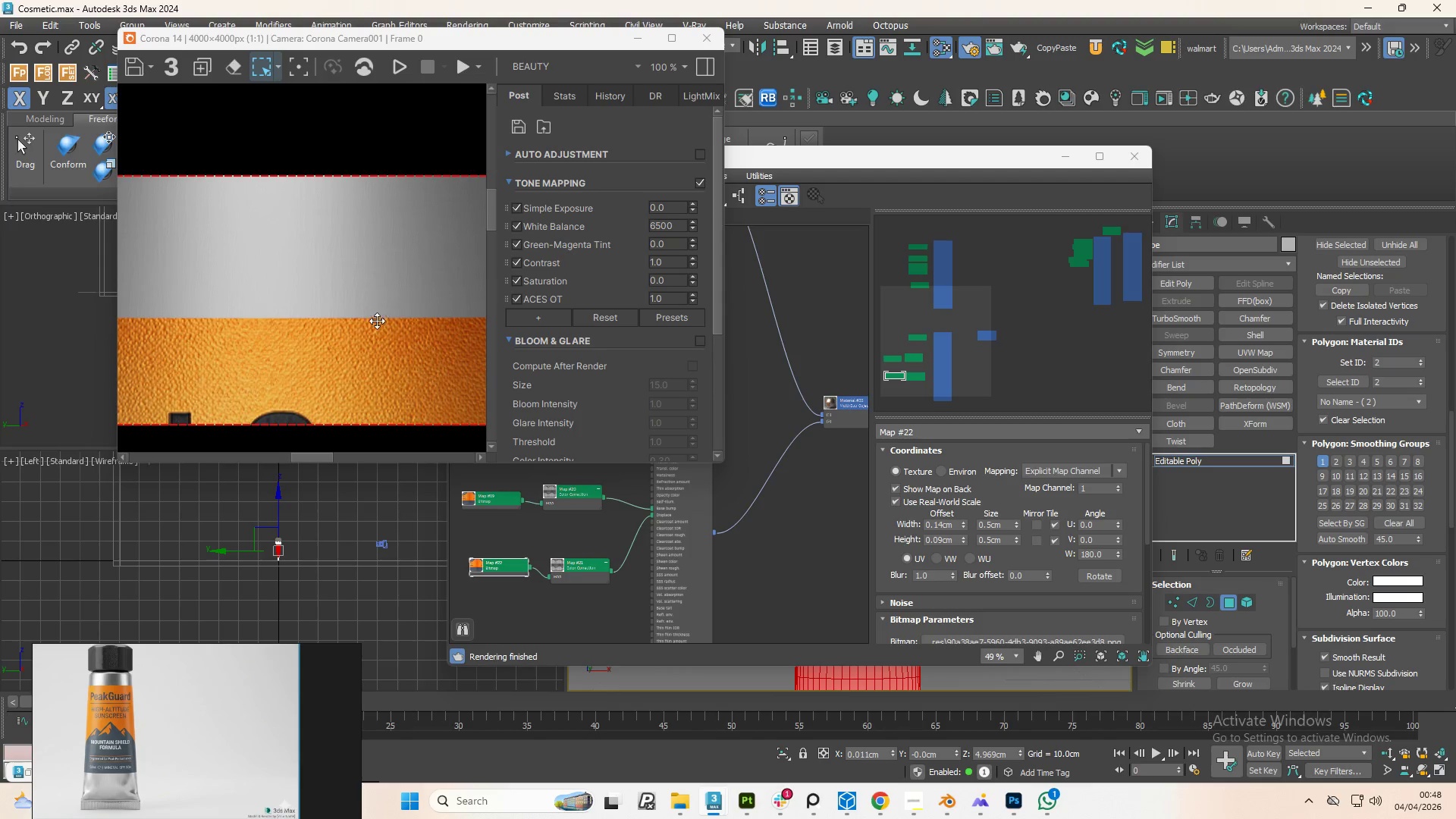 
scroll: coordinate [369, 340], scroll_direction: down, amount: 1.0
 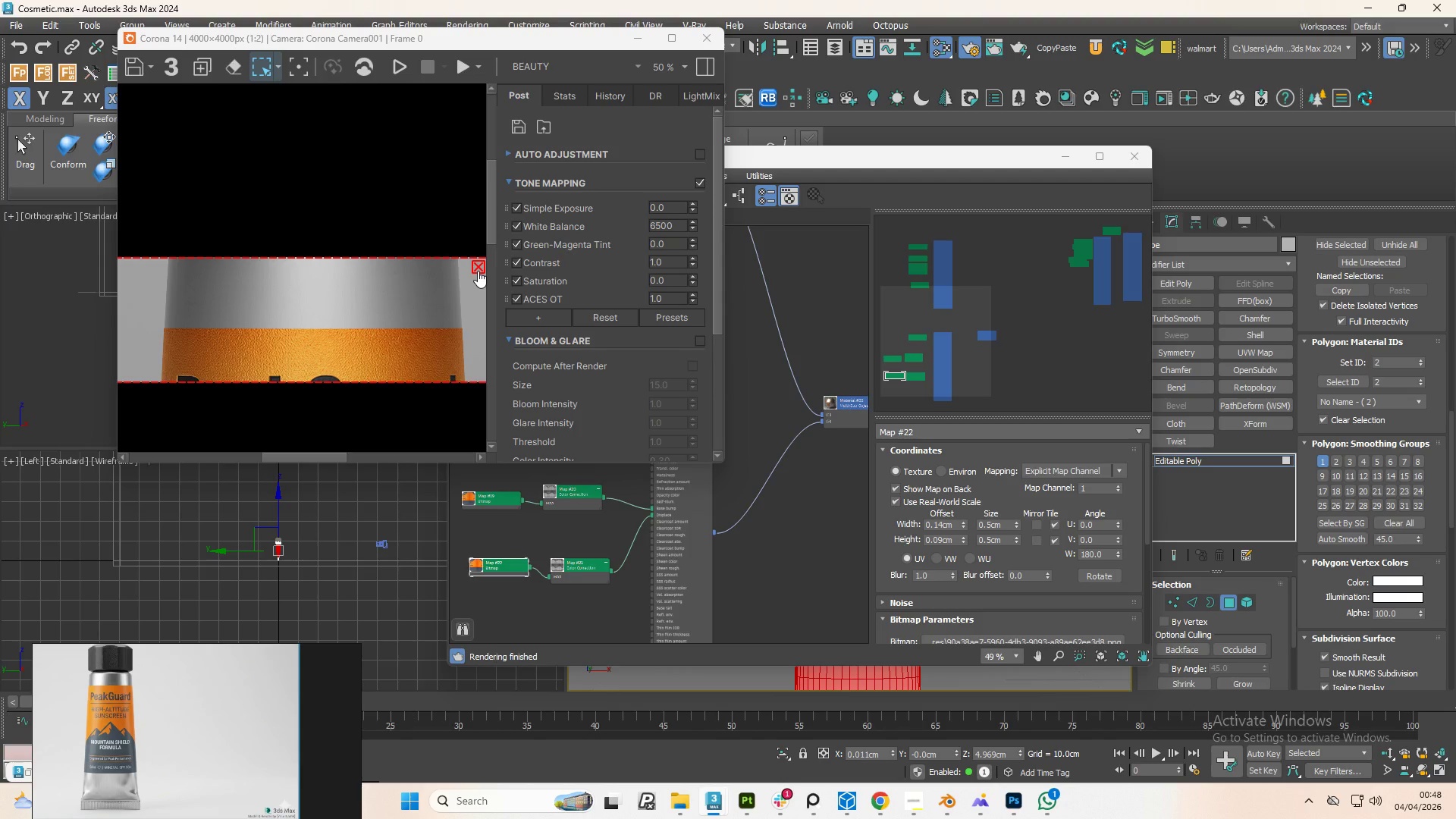 
left_click([478, 271])
 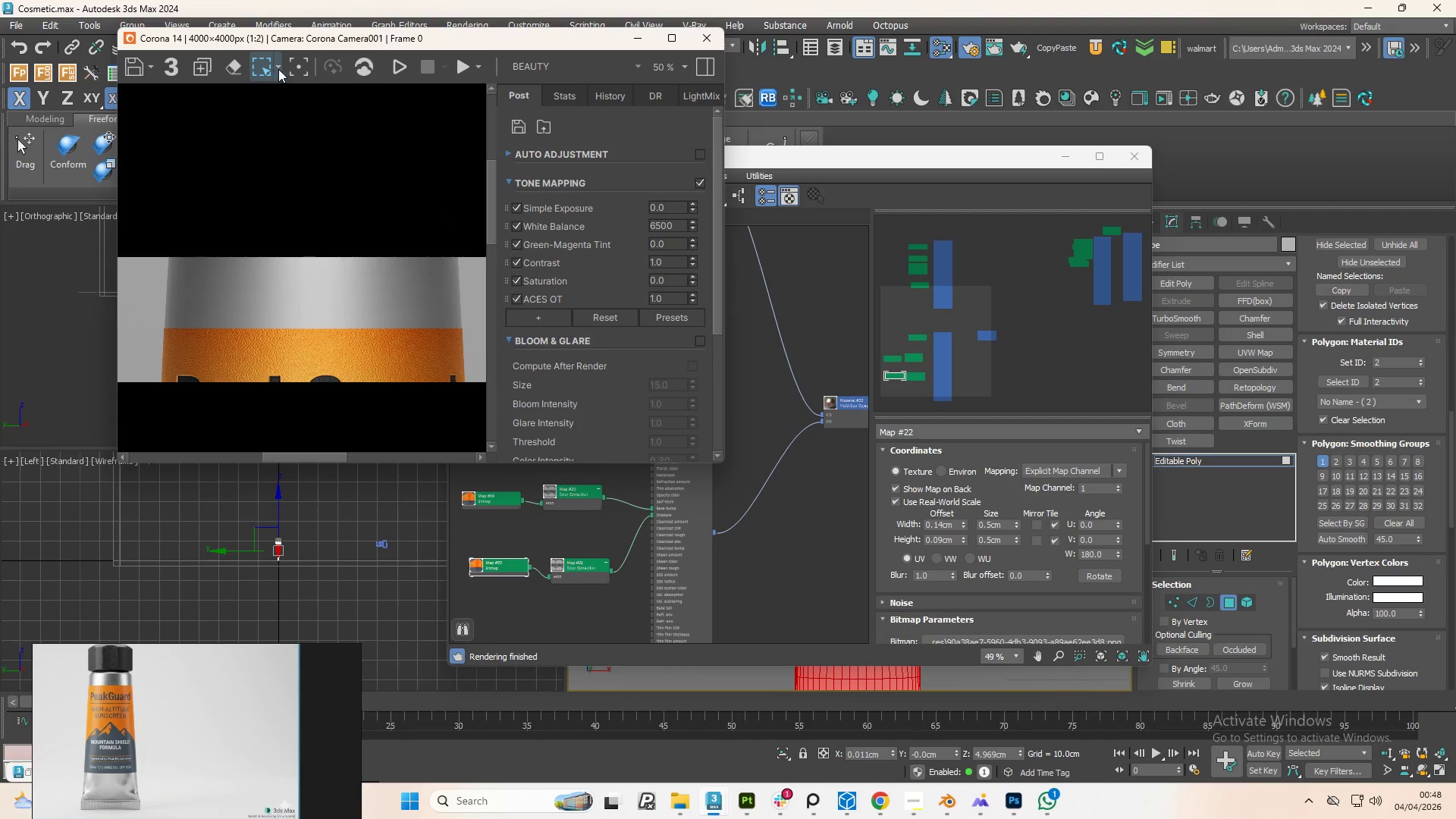 
left_click([280, 68])
 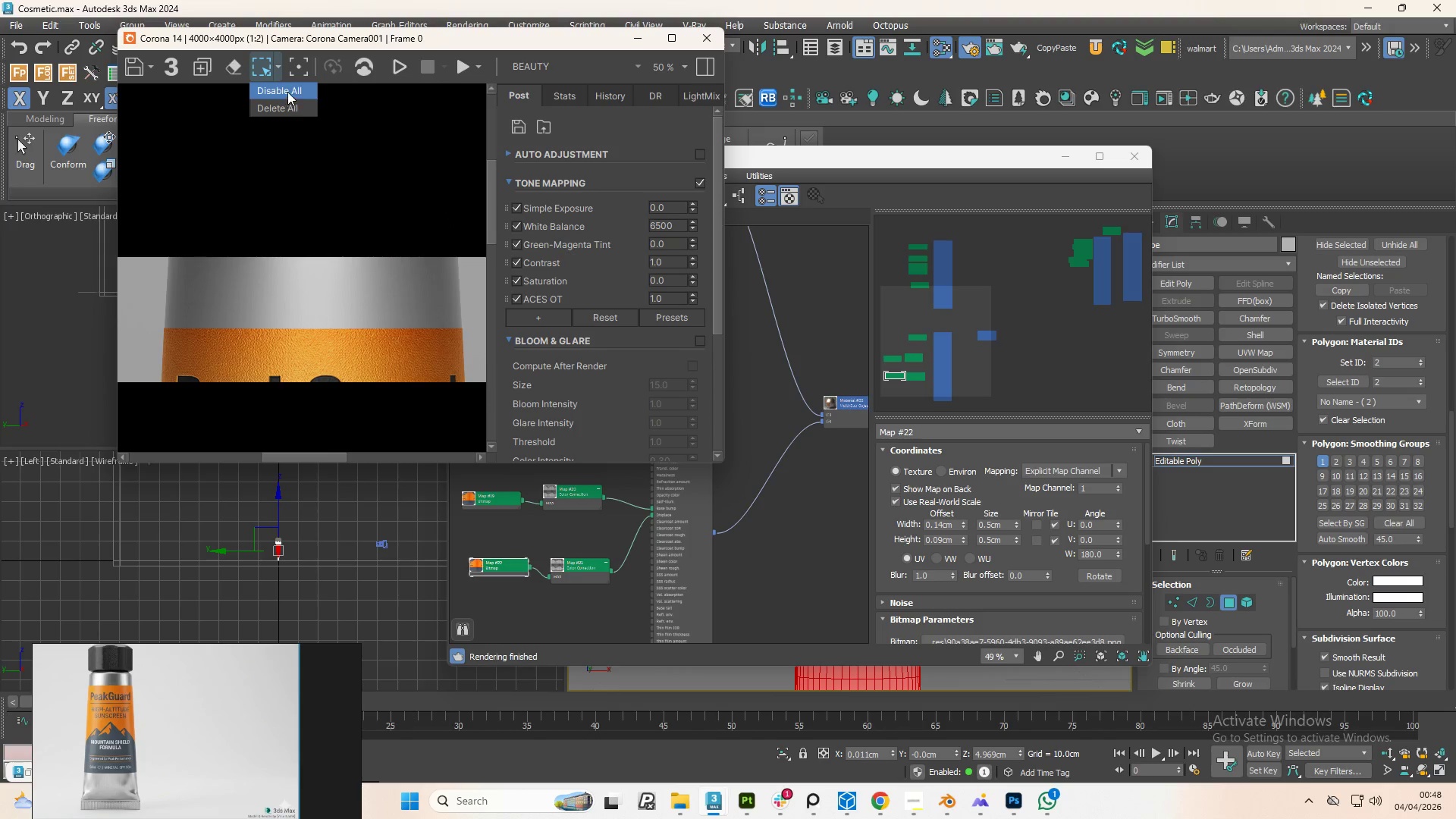 
left_click([291, 104])
 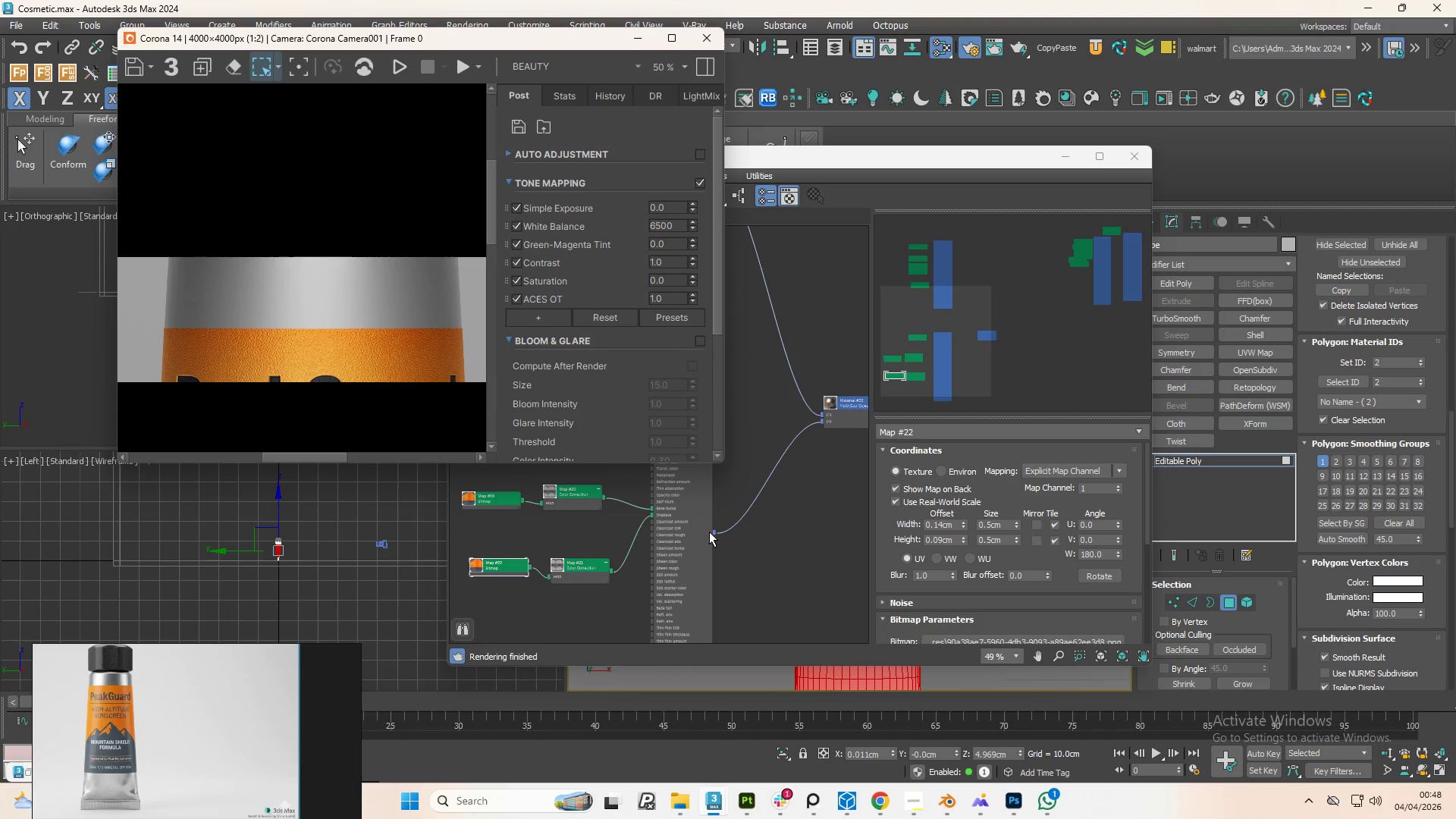 
scroll: coordinate [580, 534], scroll_direction: down, amount: 2.0
 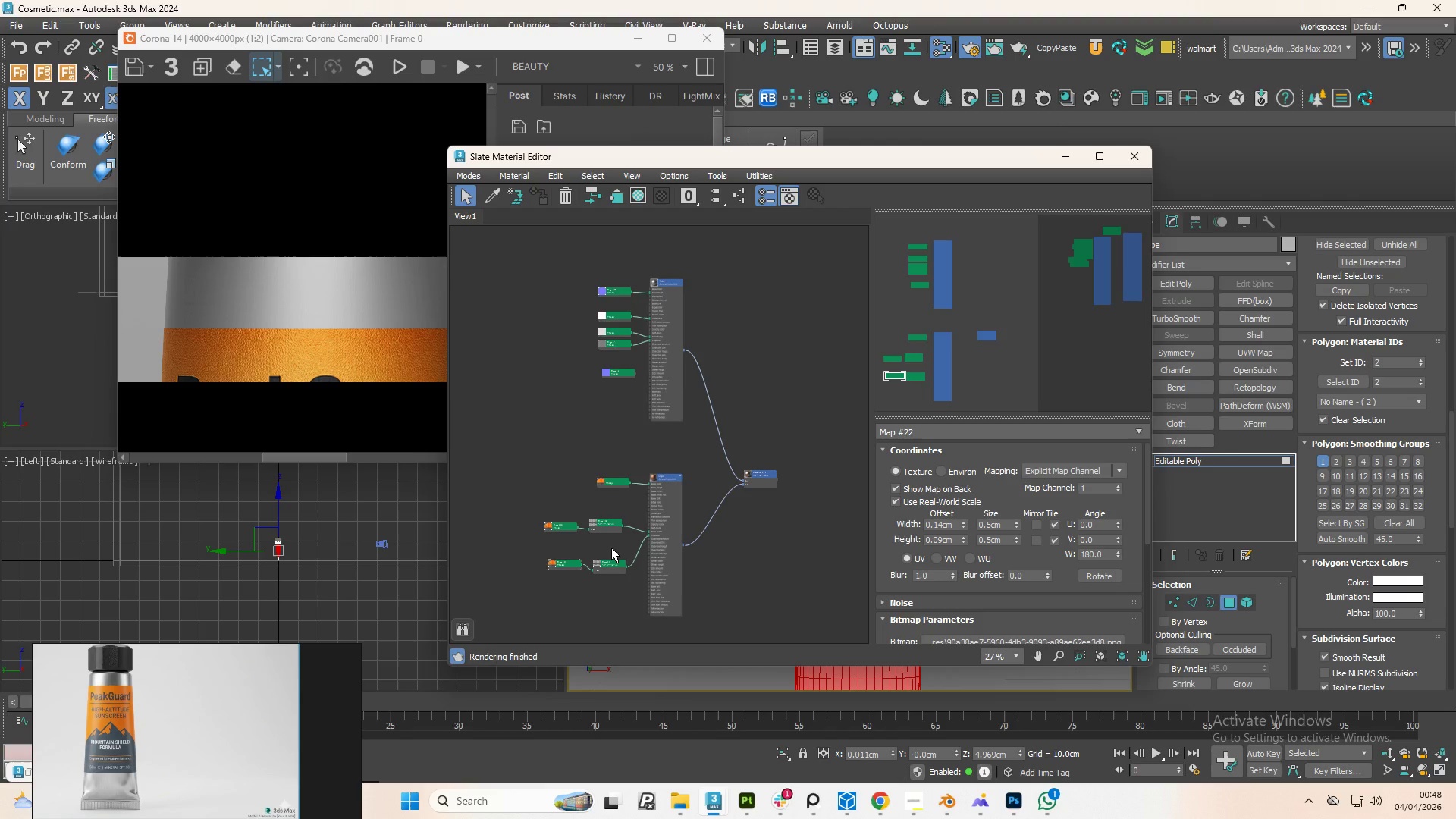 
scroll: coordinate [610, 576], scroll_direction: up, amount: 3.0
 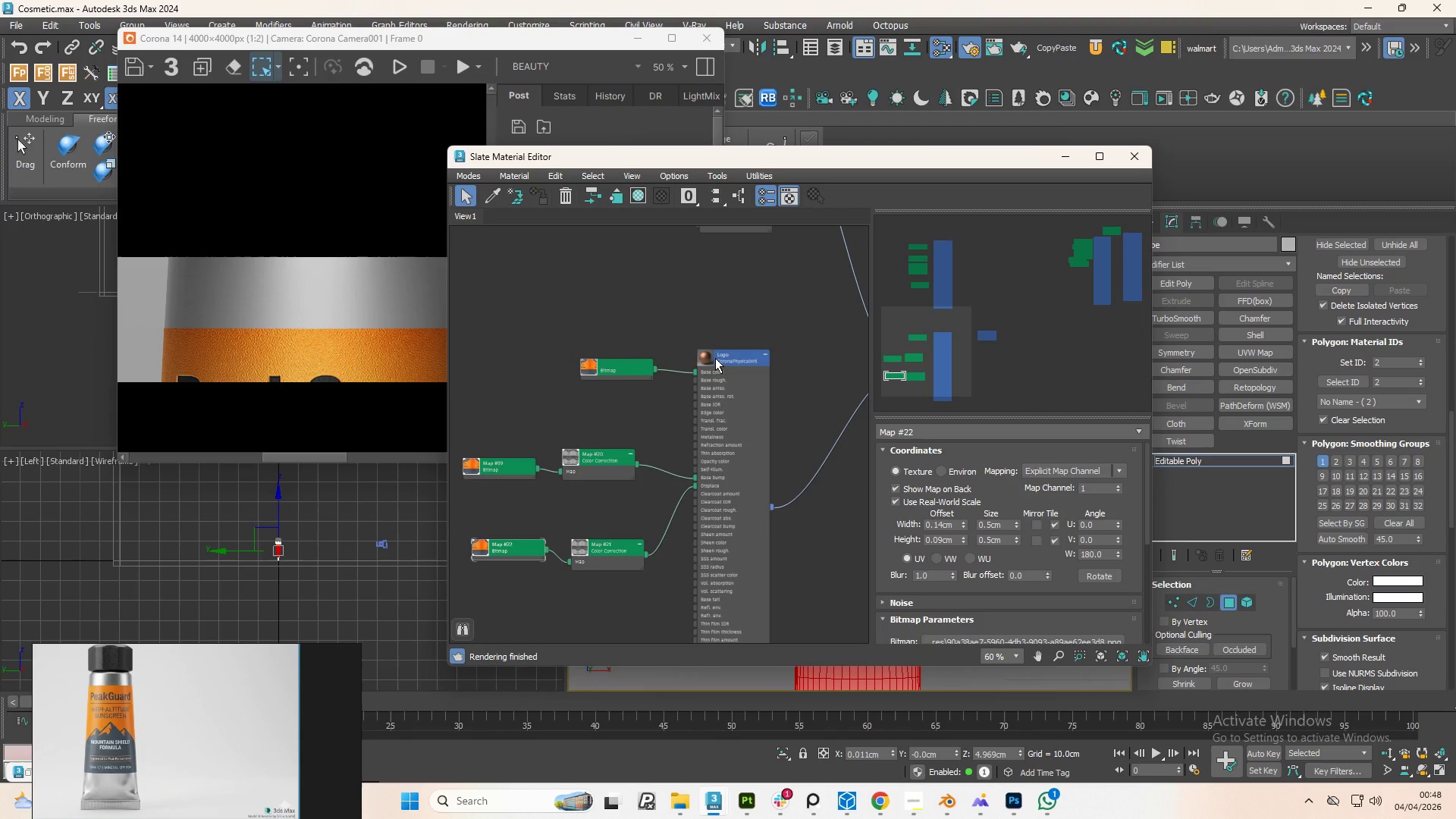 
wait(5.39)
 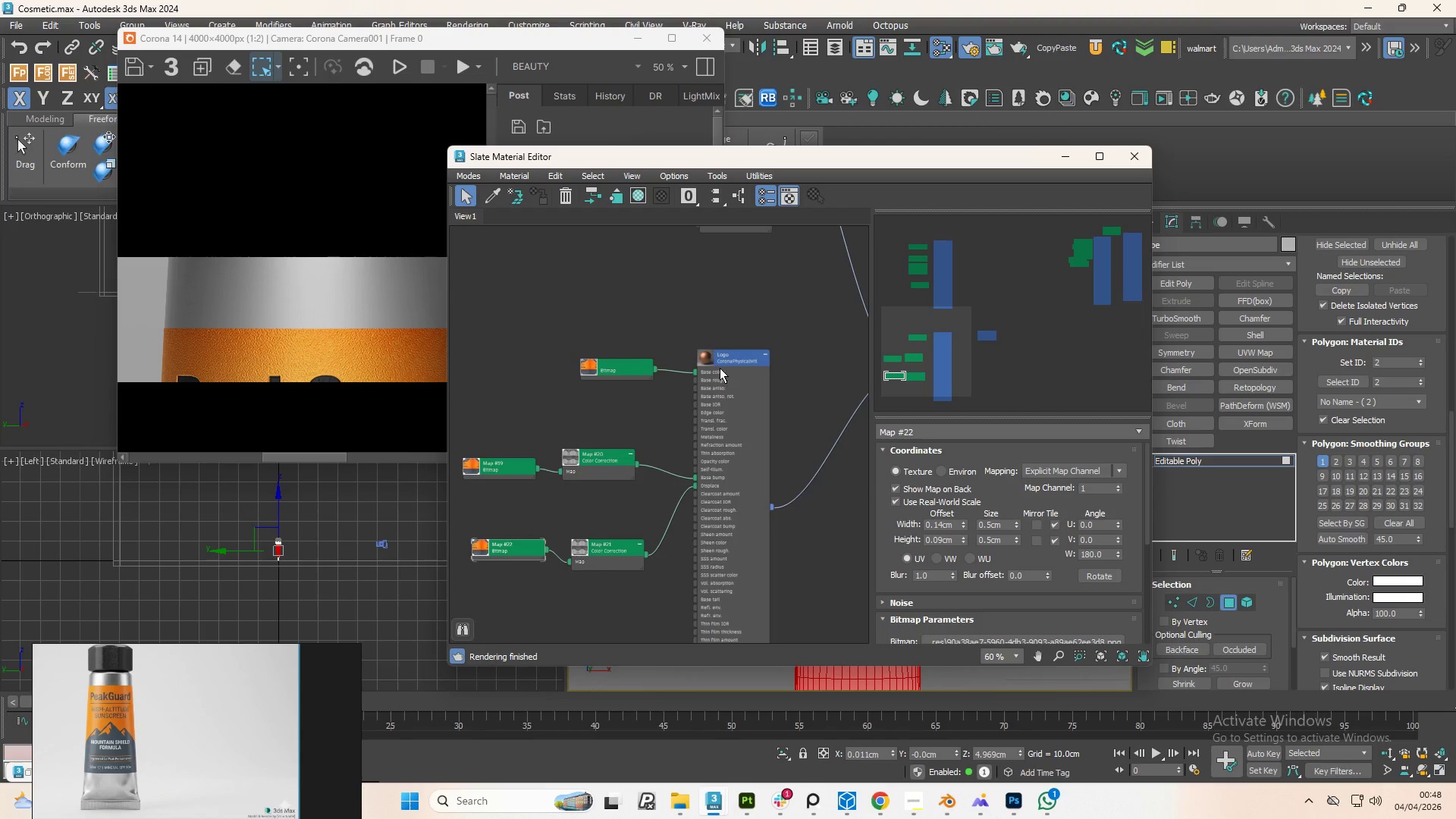 
left_click([607, 464])
 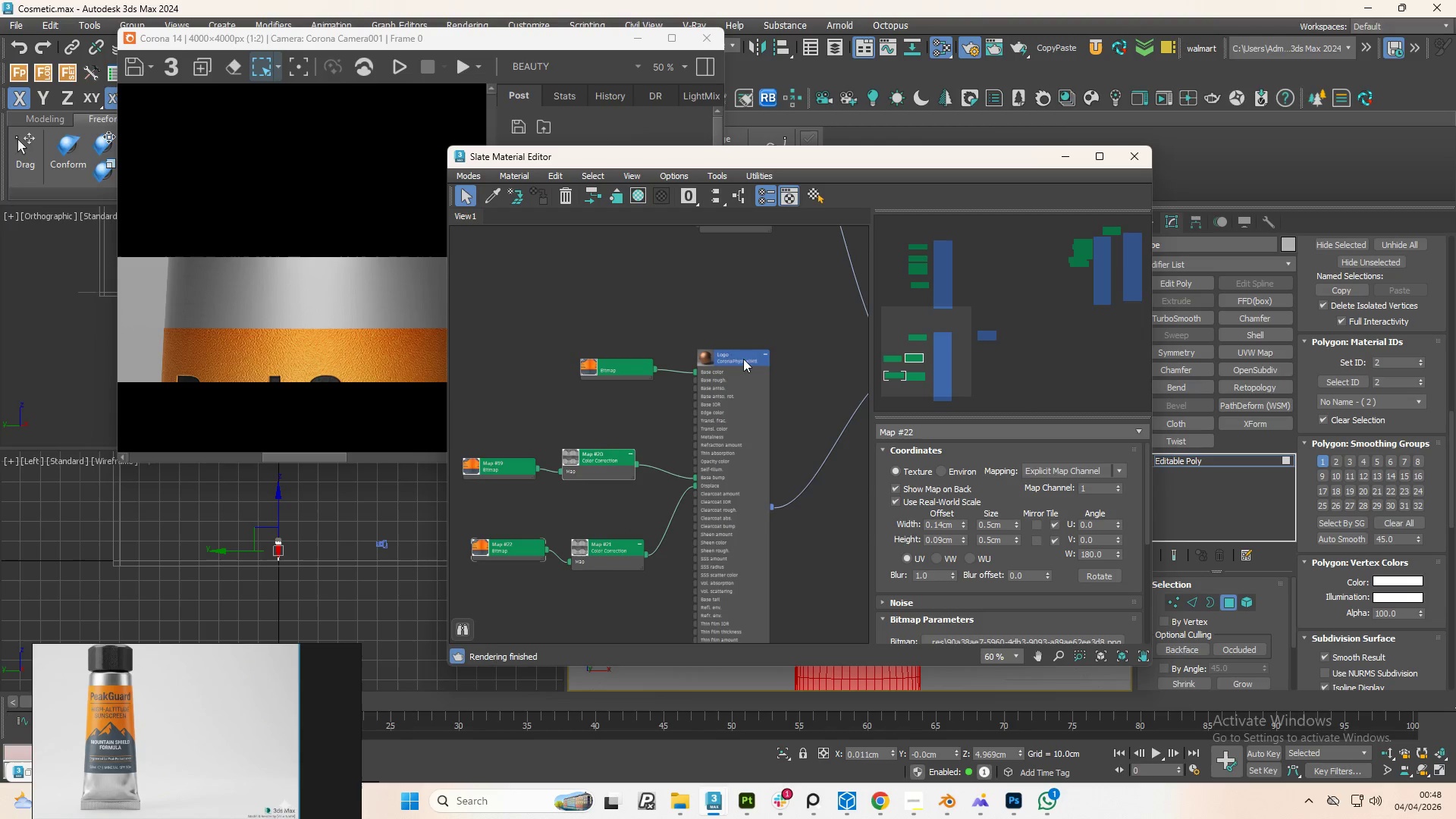 
left_click([726, 353])
 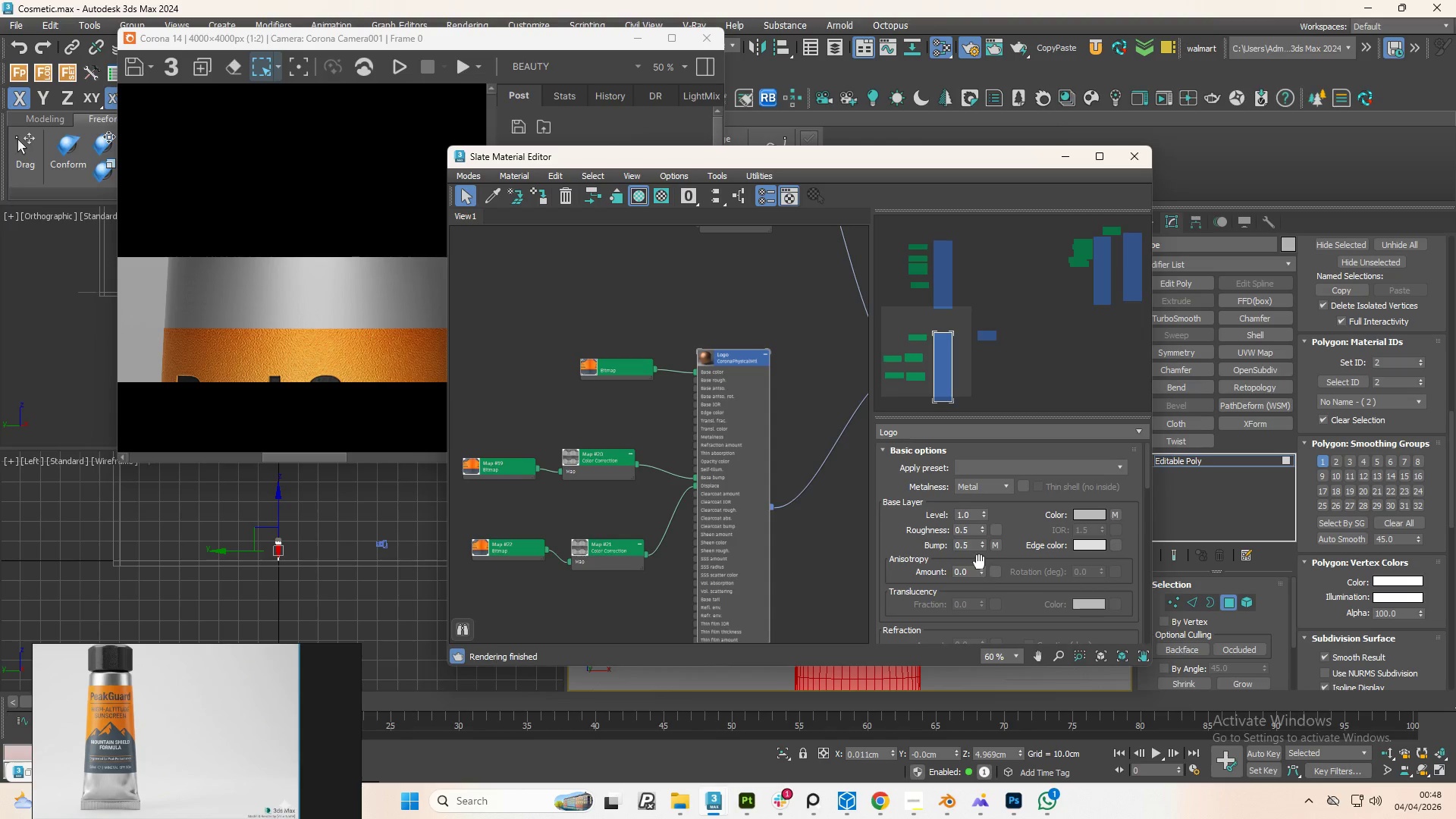 
double_click([973, 550])
 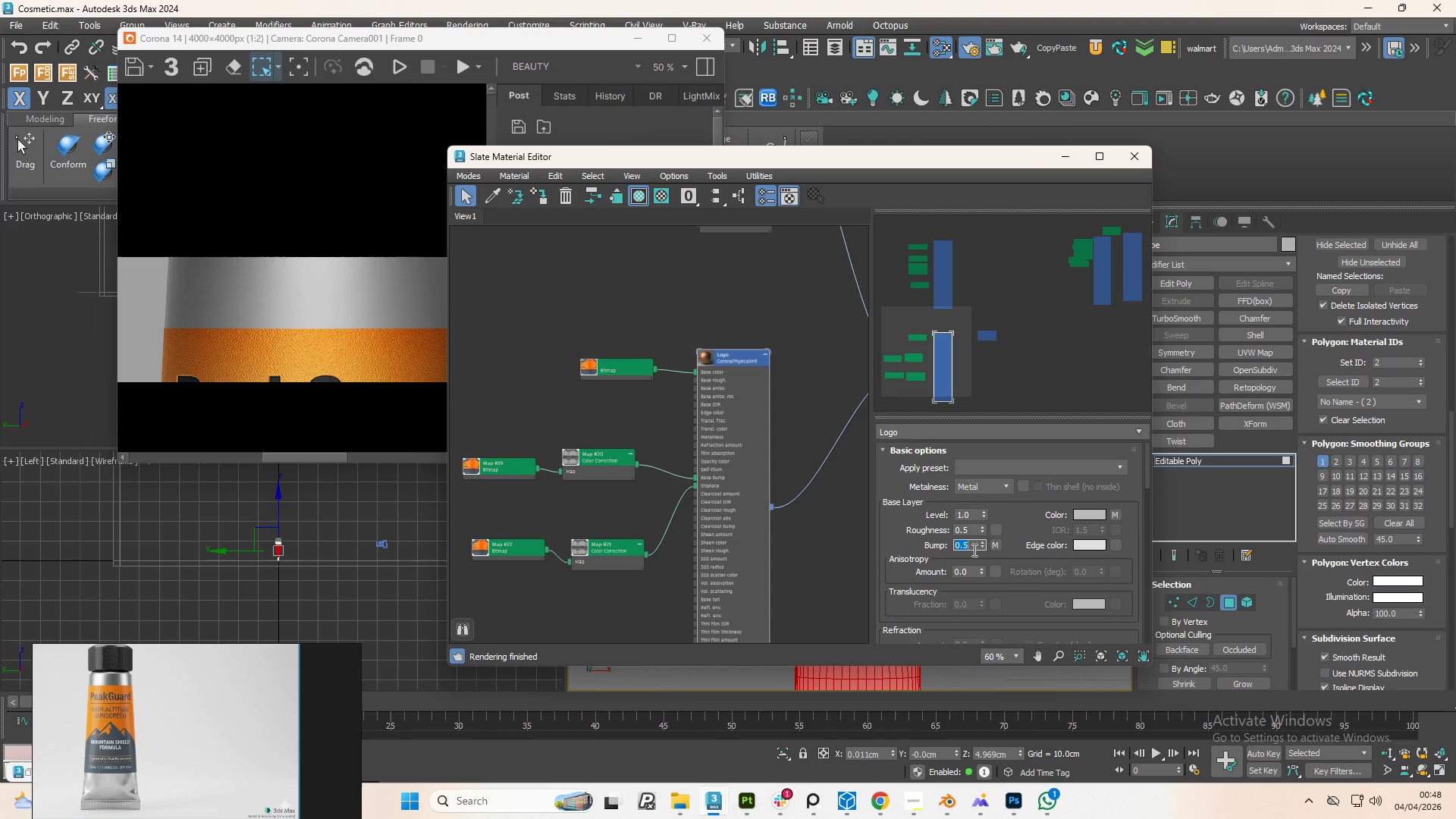 
key(NumpadDecimal)
 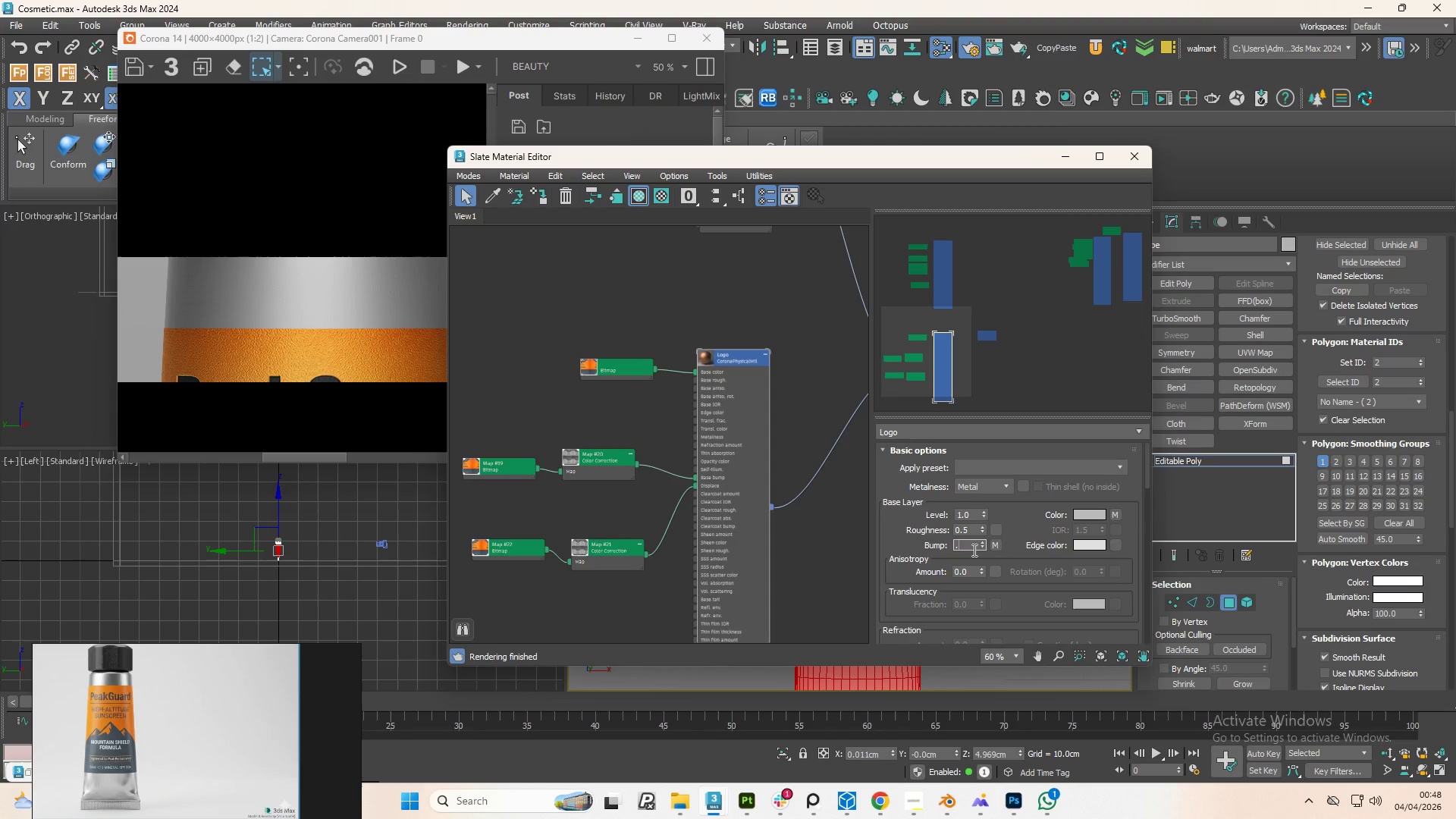 
key(Numpad1)
 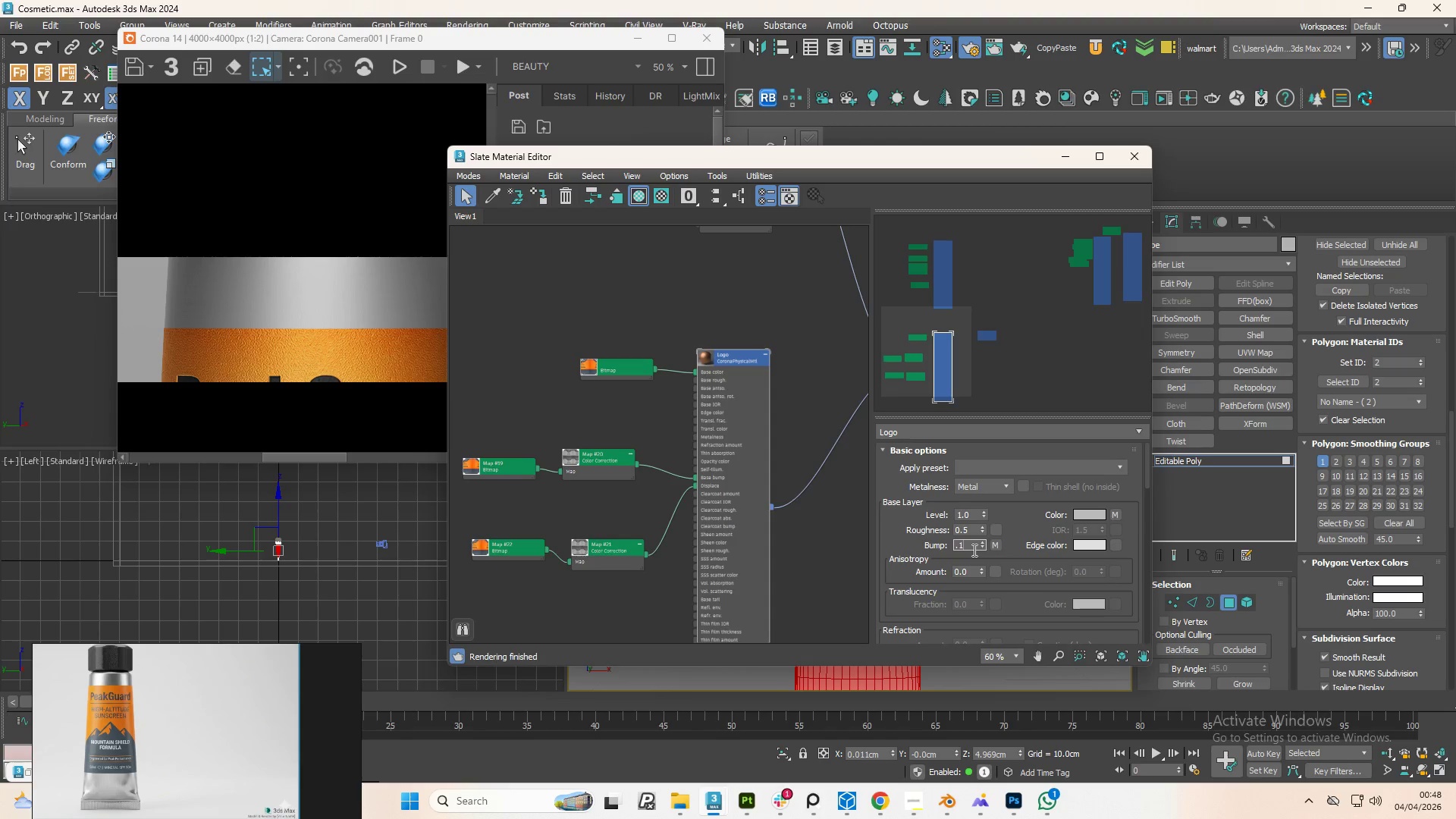 
key(NumpadEnter)
 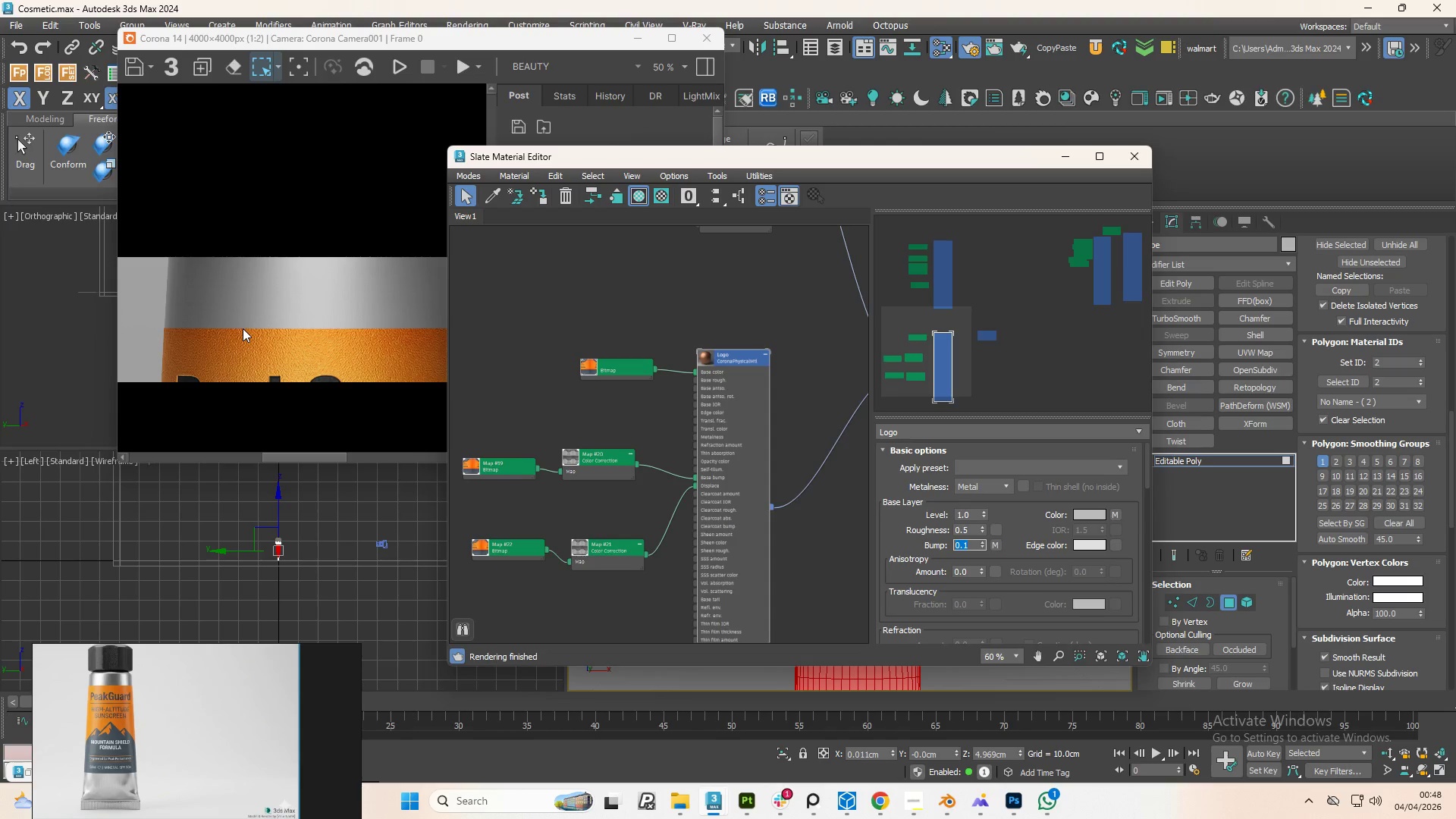 
scroll: coordinate [243, 328], scroll_direction: down, amount: 2.0
 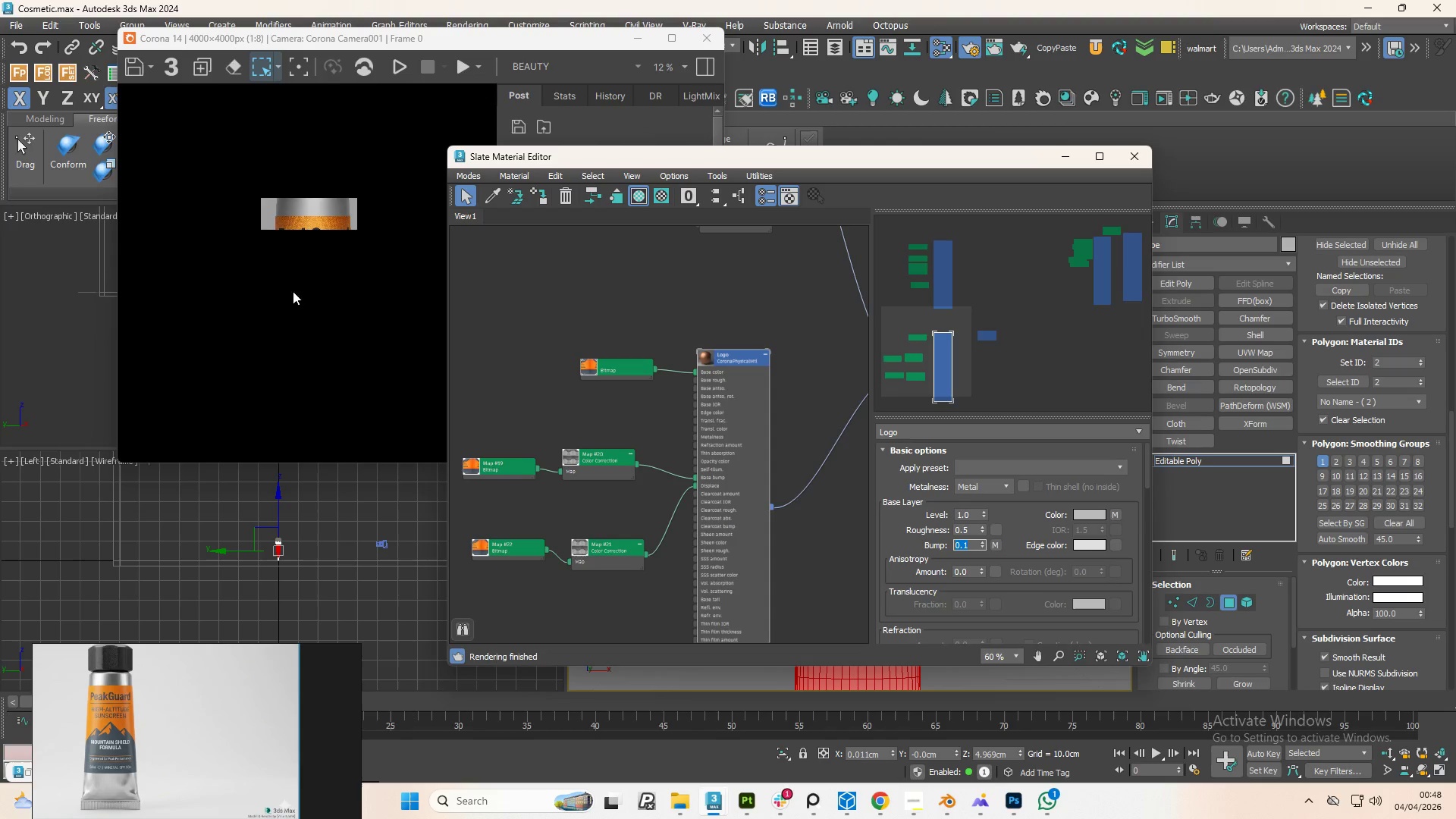 
scroll: coordinate [263, 300], scroll_direction: up, amount: 3.0
 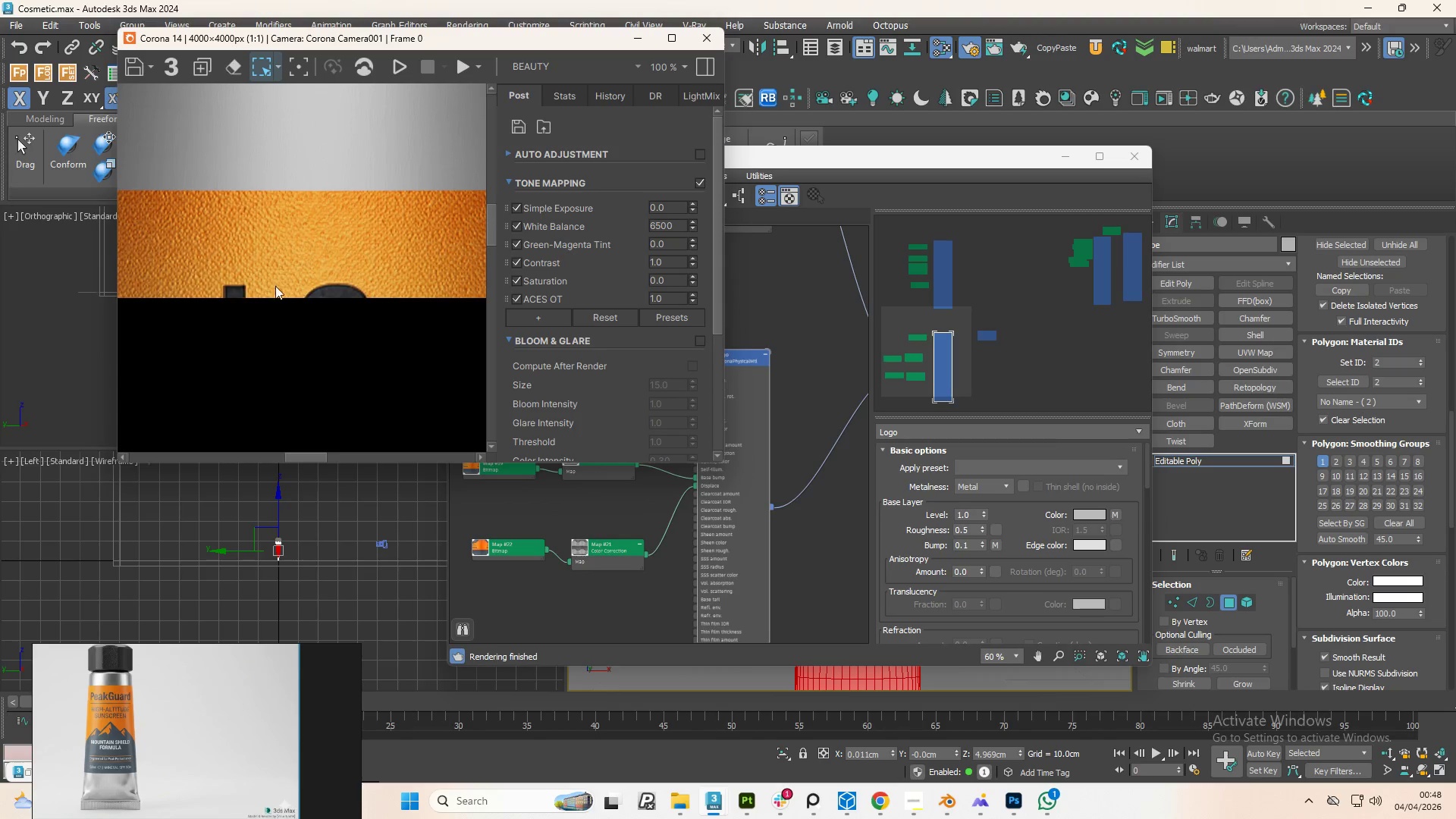 
scroll: coordinate [286, 284], scroll_direction: down, amount: 1.0
 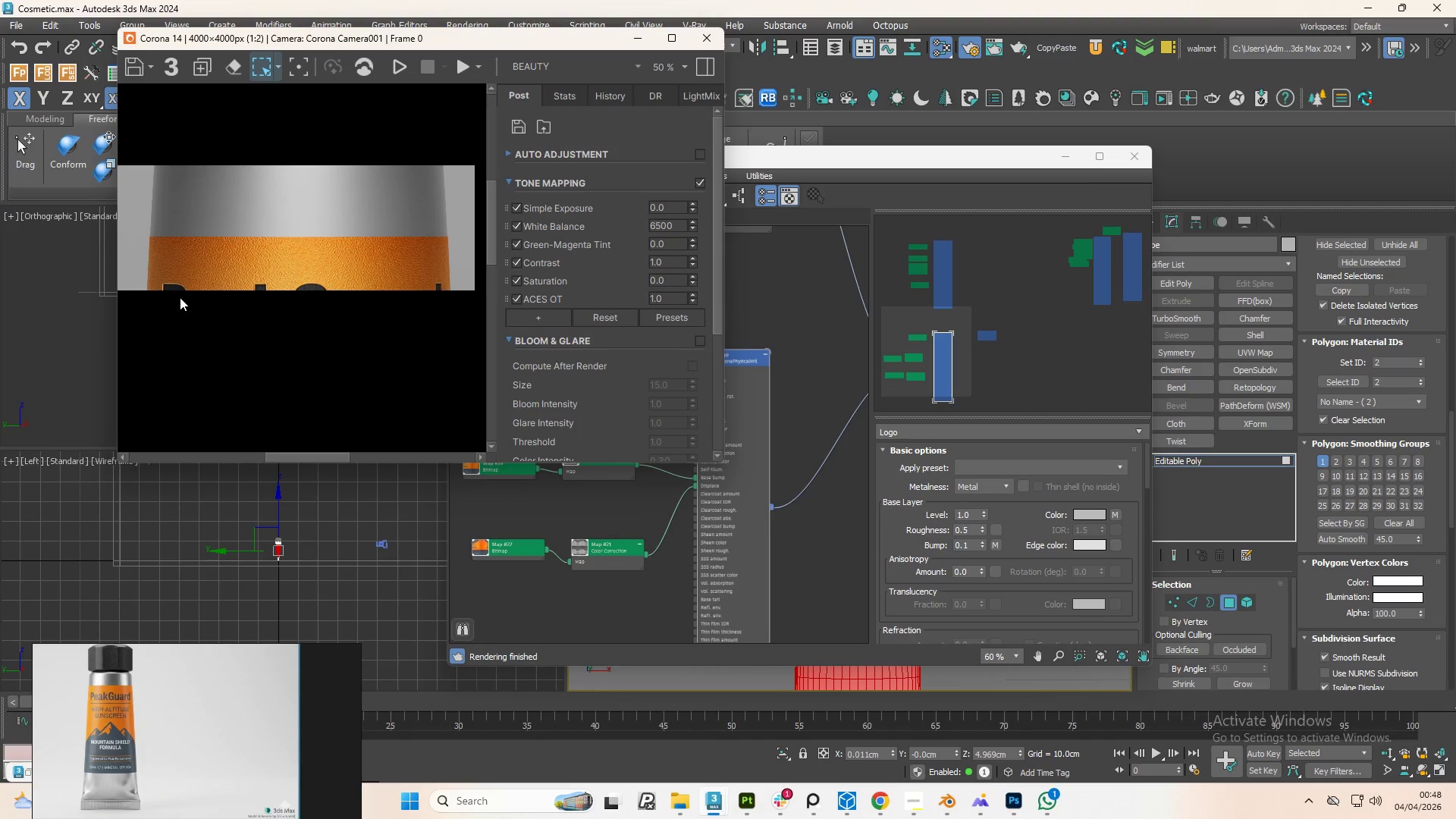 
scroll: coordinate [173, 291], scroll_direction: up, amount: 1.0
 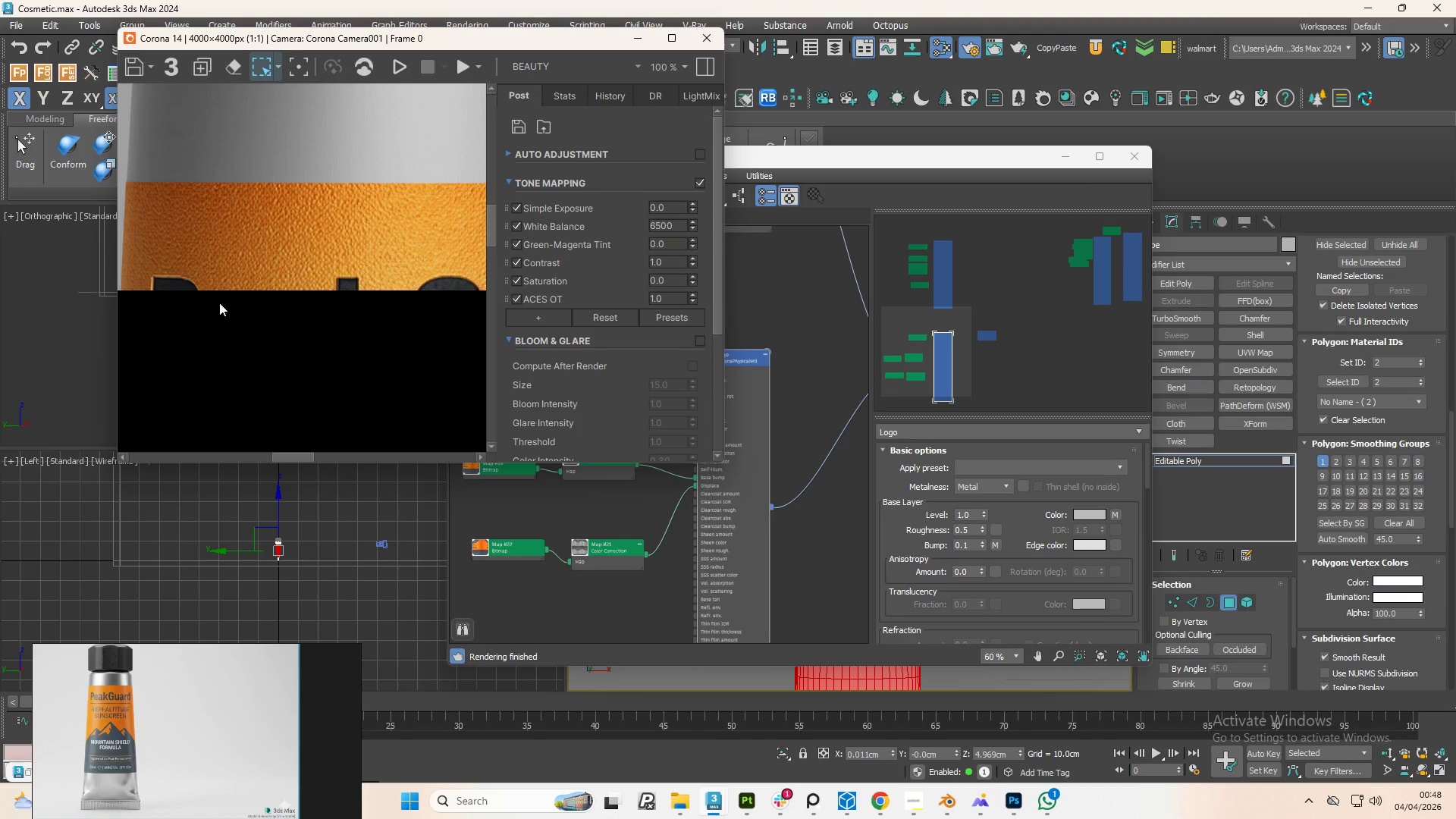 
scroll: coordinate [262, 315], scroll_direction: down, amount: 1.0
 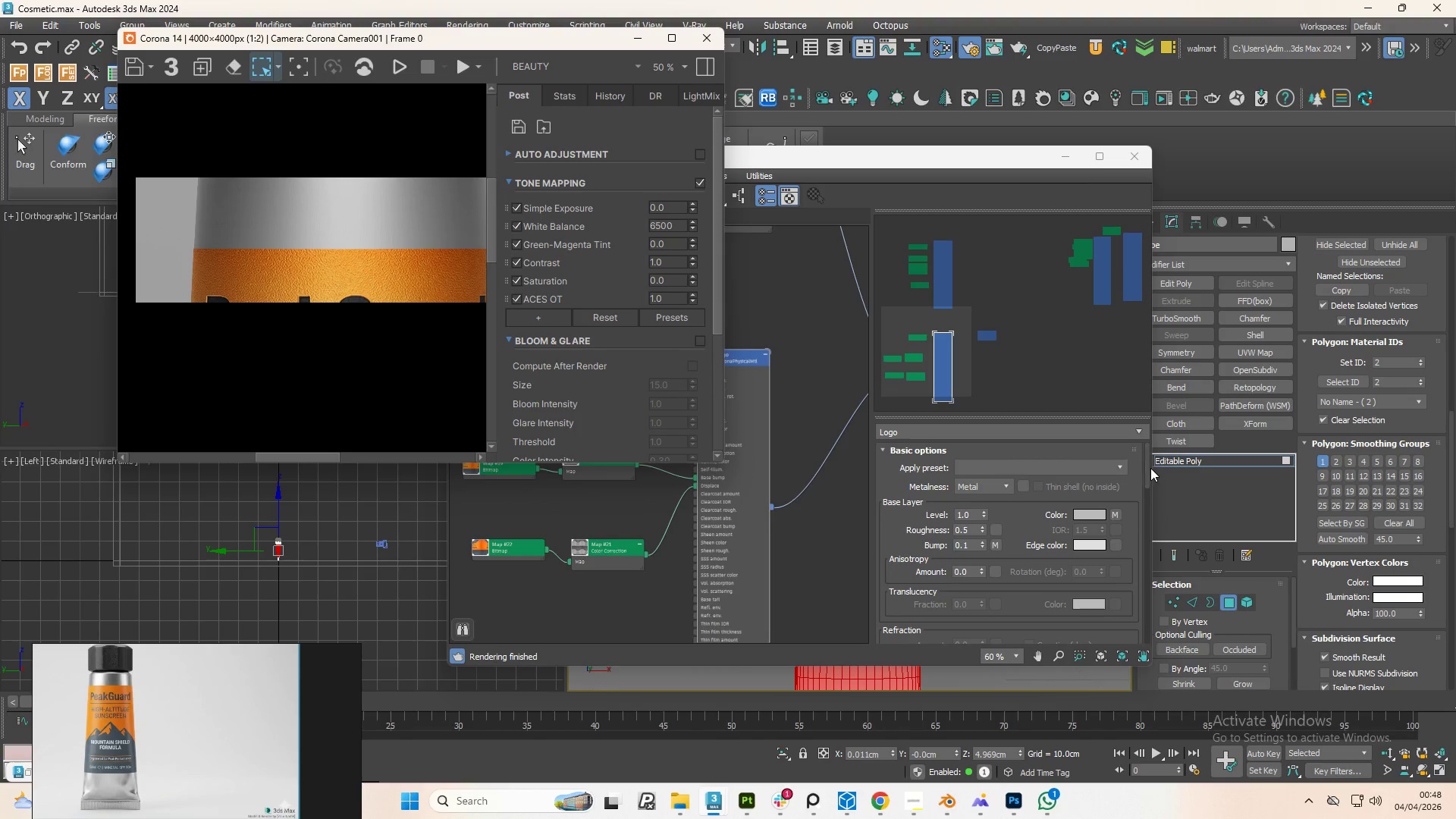 
left_click_drag(start_coordinate=[1146, 471], to_coordinate=[1125, 505])
 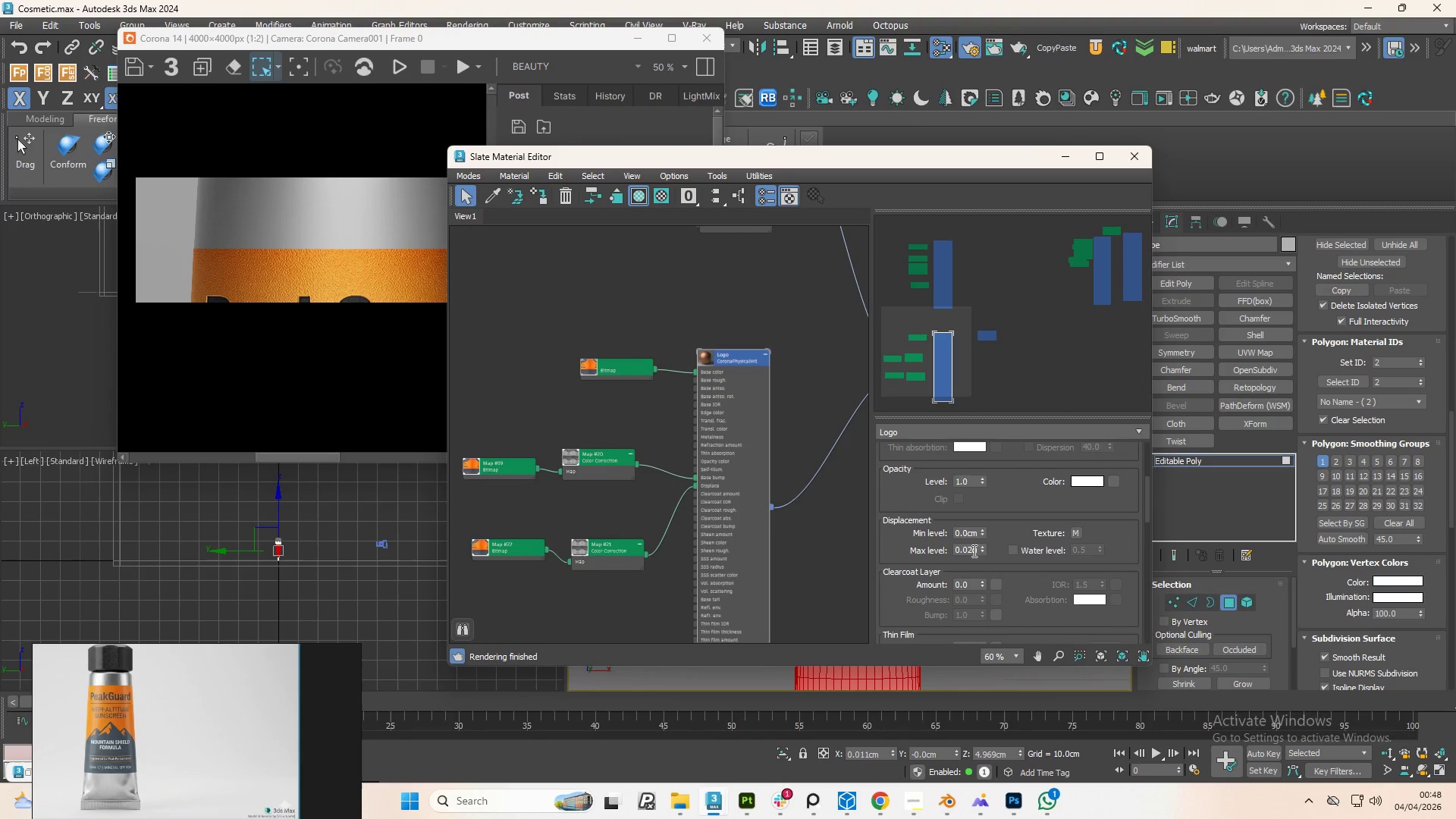 
left_click([970, 551])
 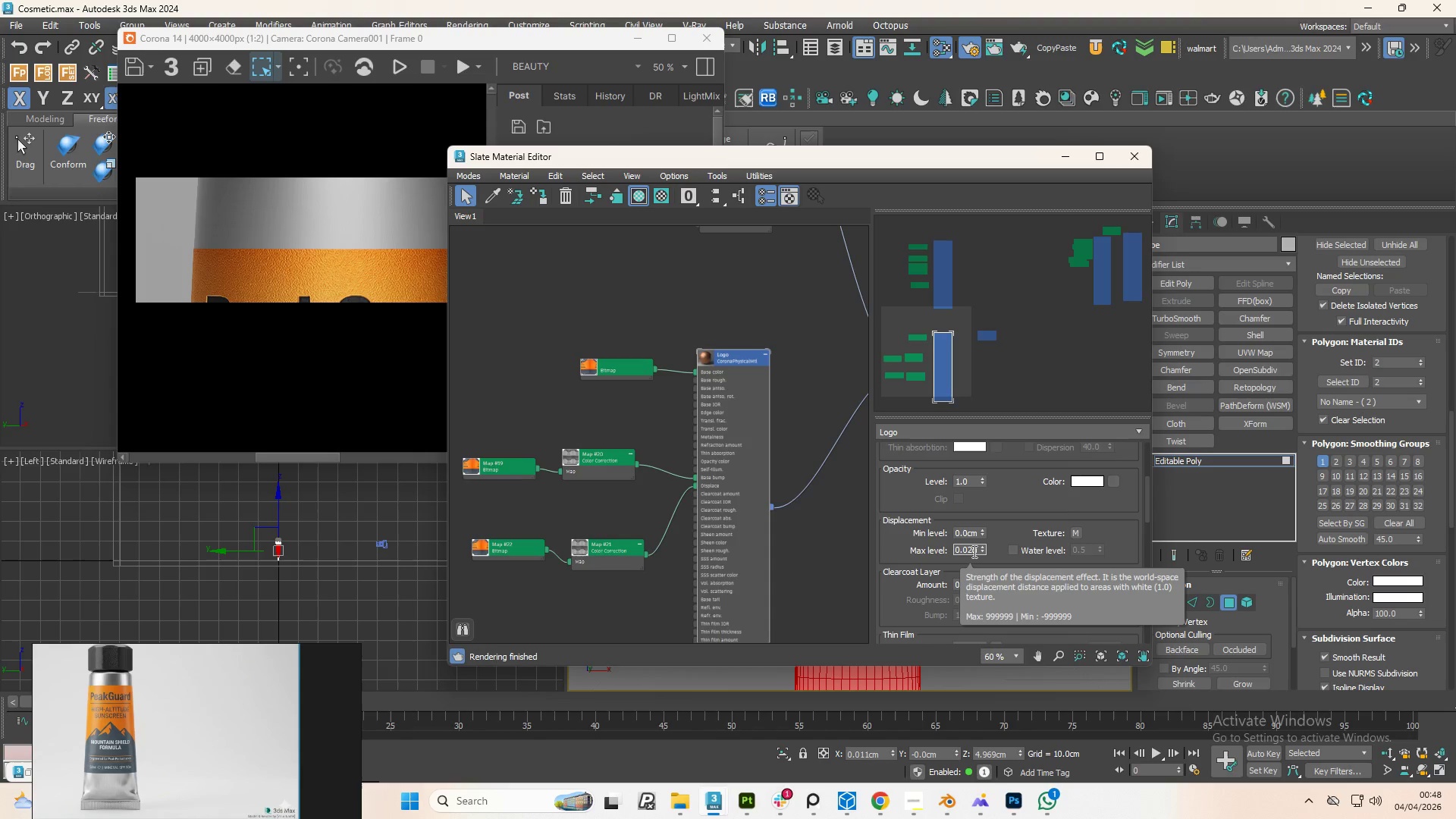 
double_click([973, 551])
 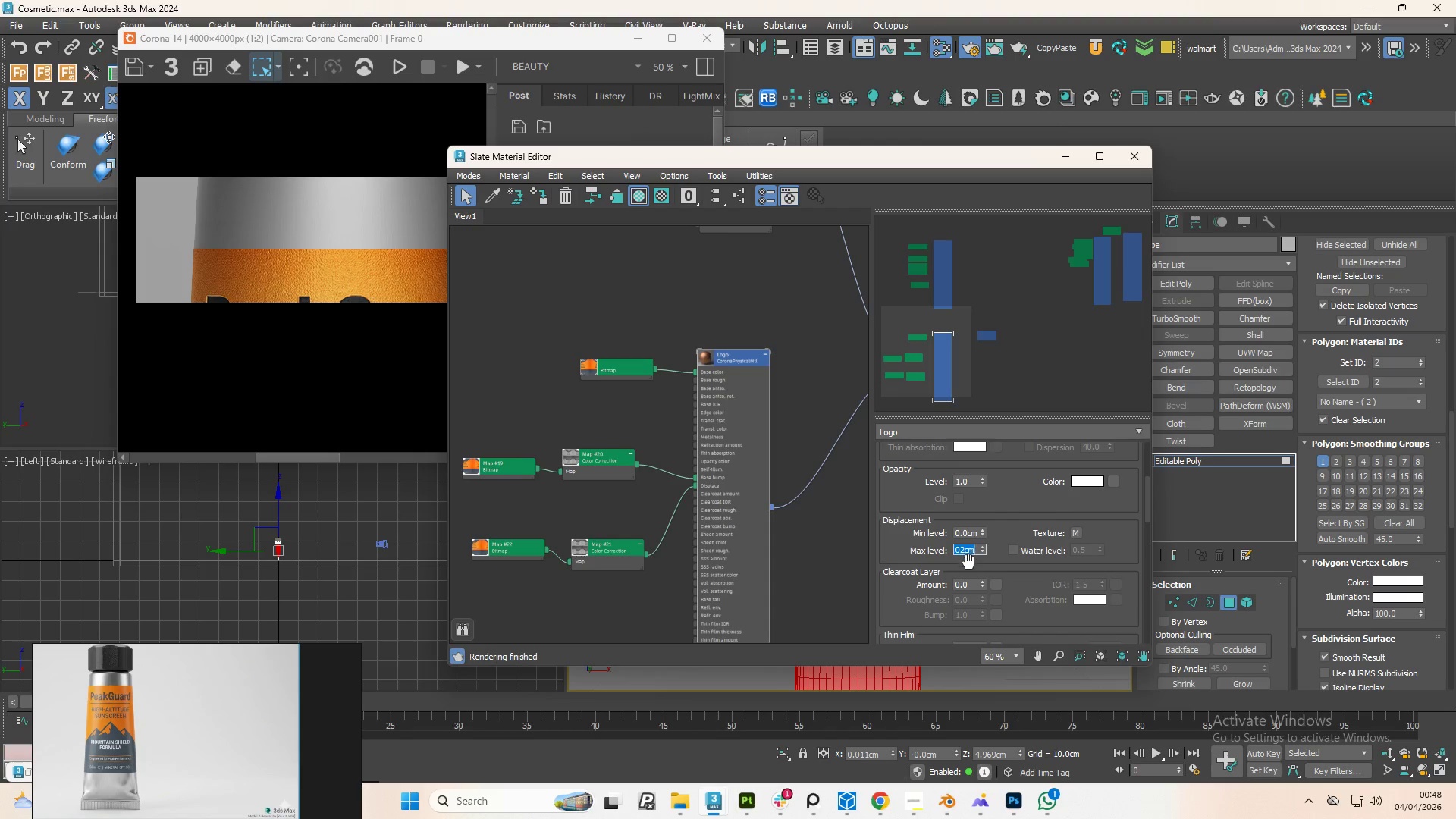 
key(Numpad0)
 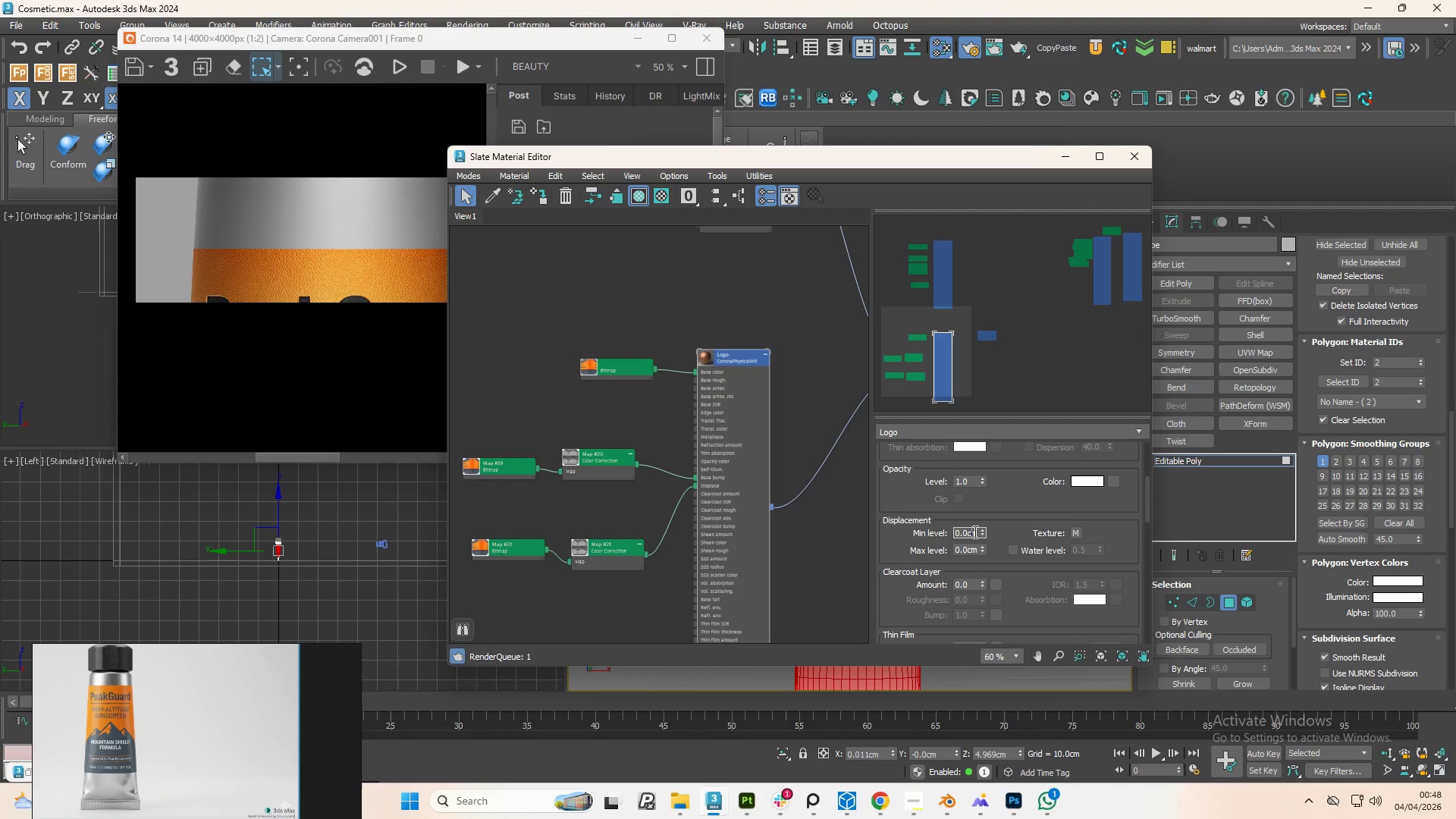 
double_click([974, 532])
 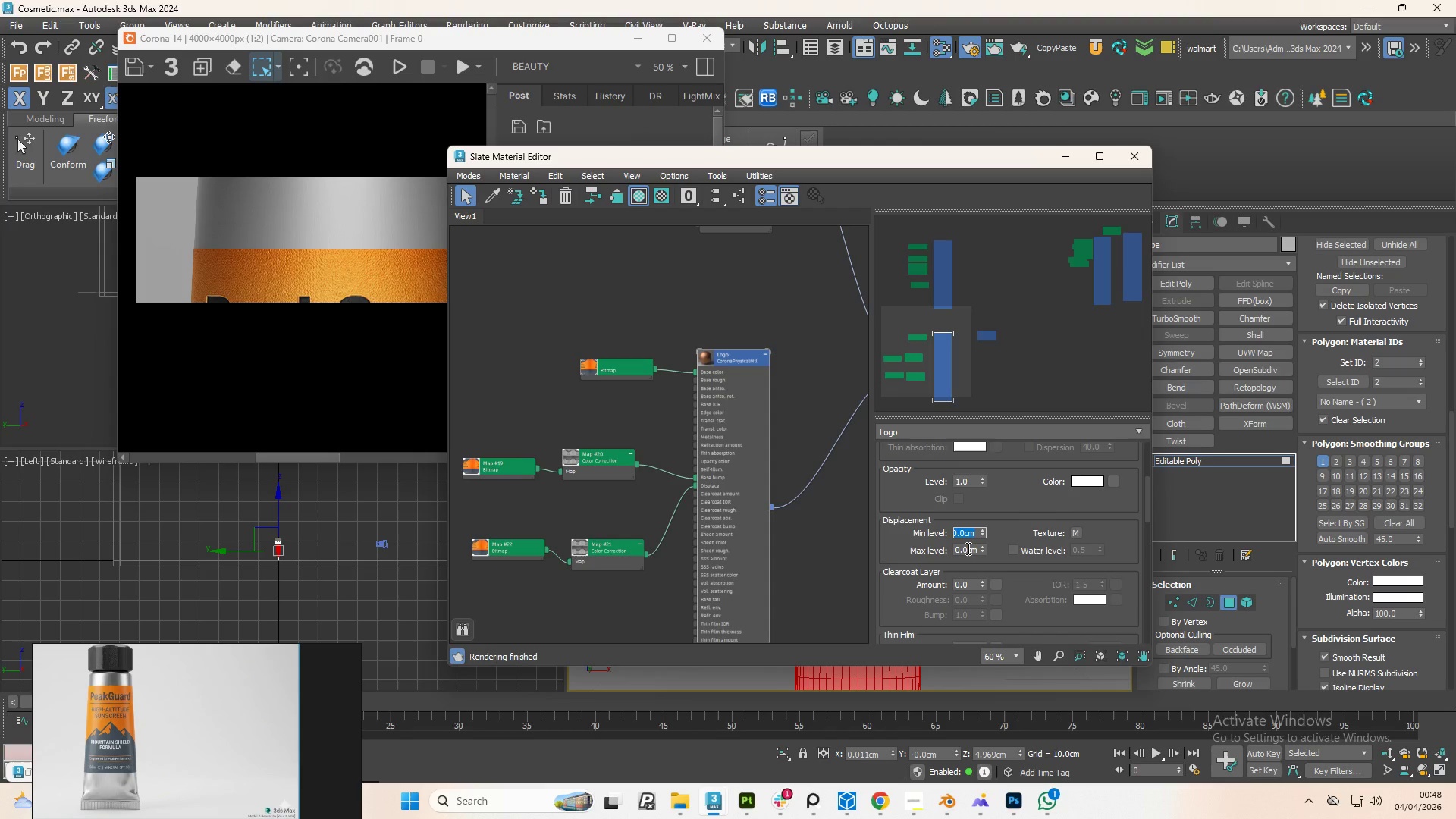 
key(NumpadDecimal)
 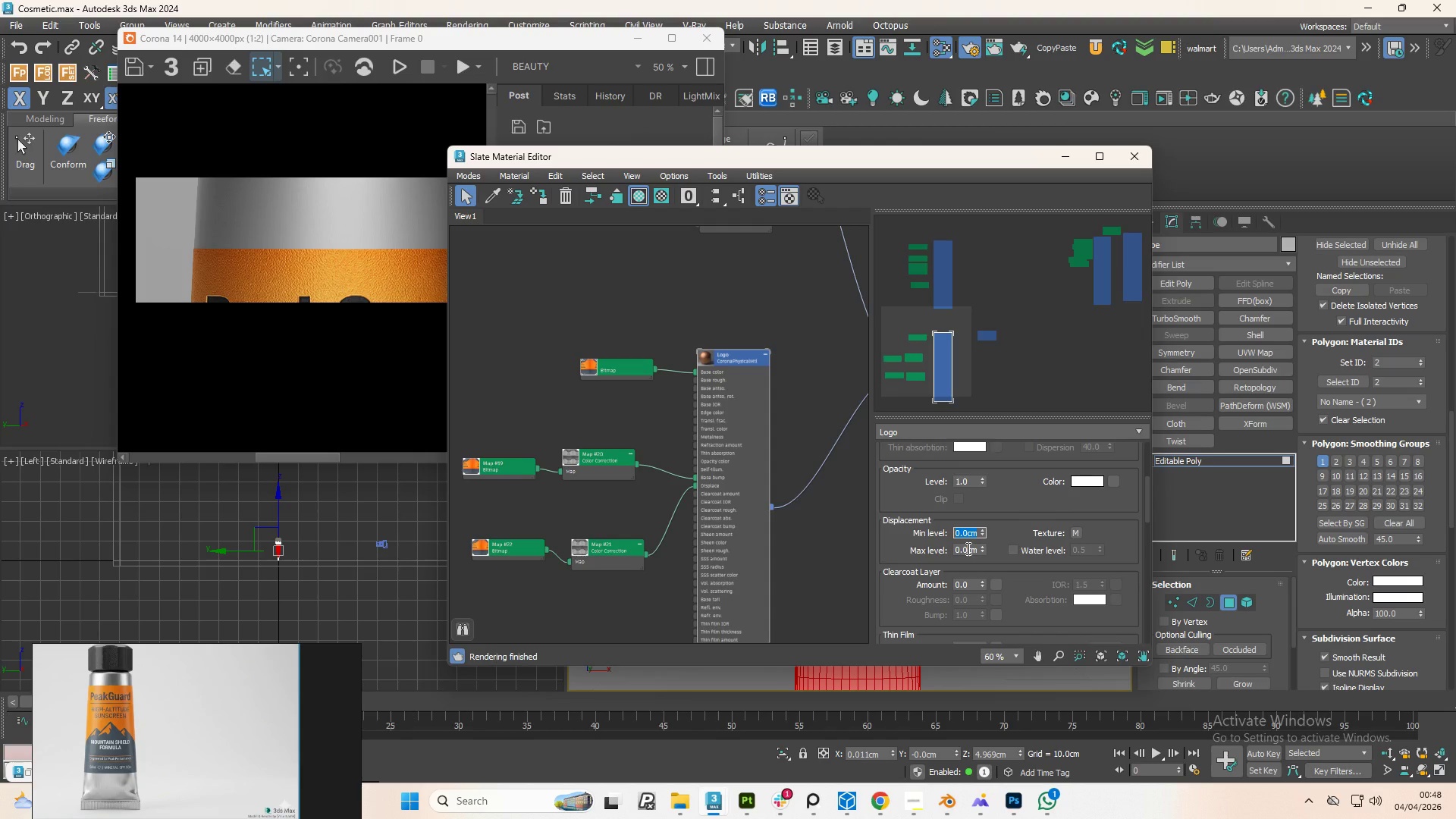 
key(NumpadEnter)
 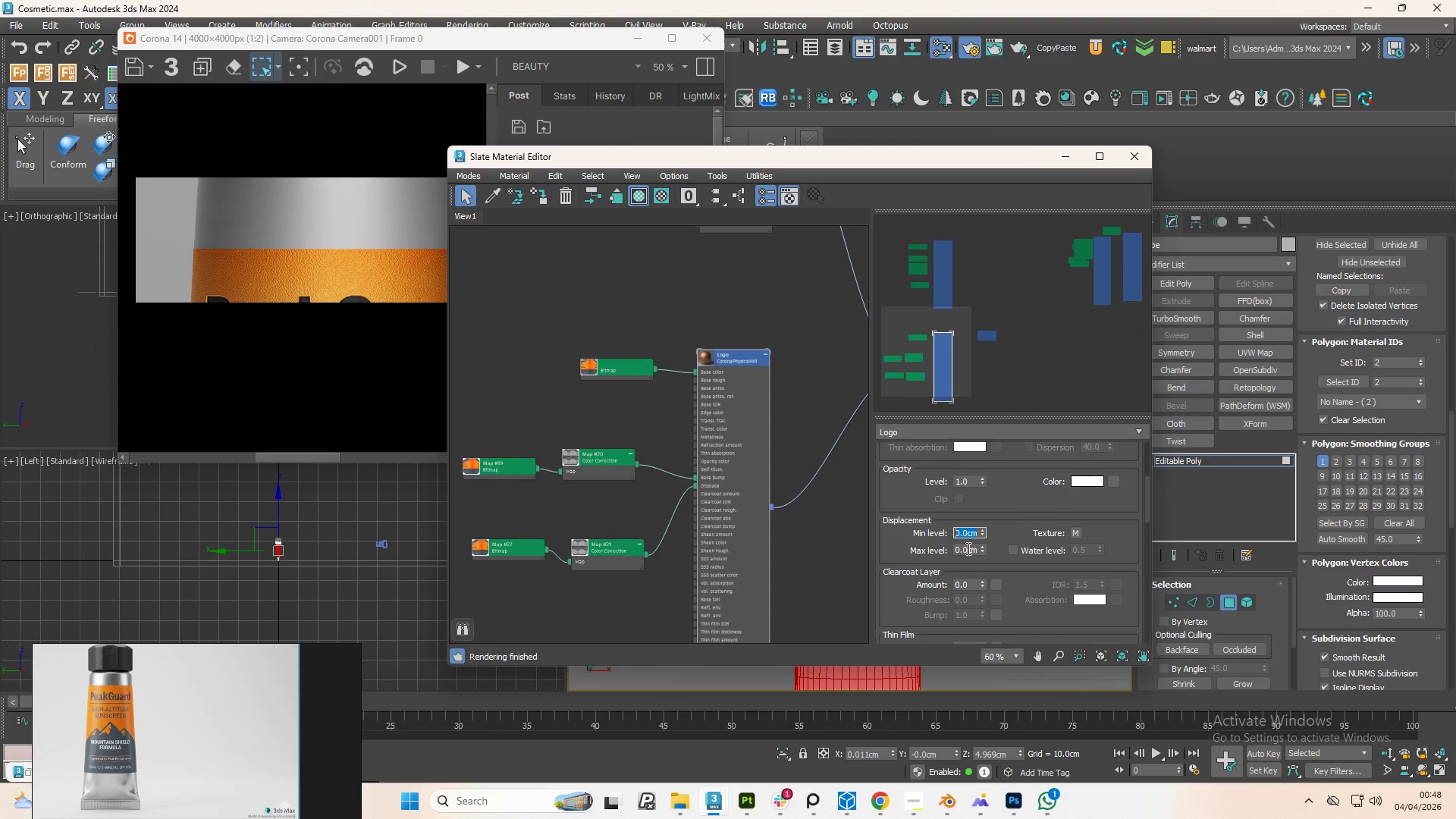 
key(NumpadDecimal)
 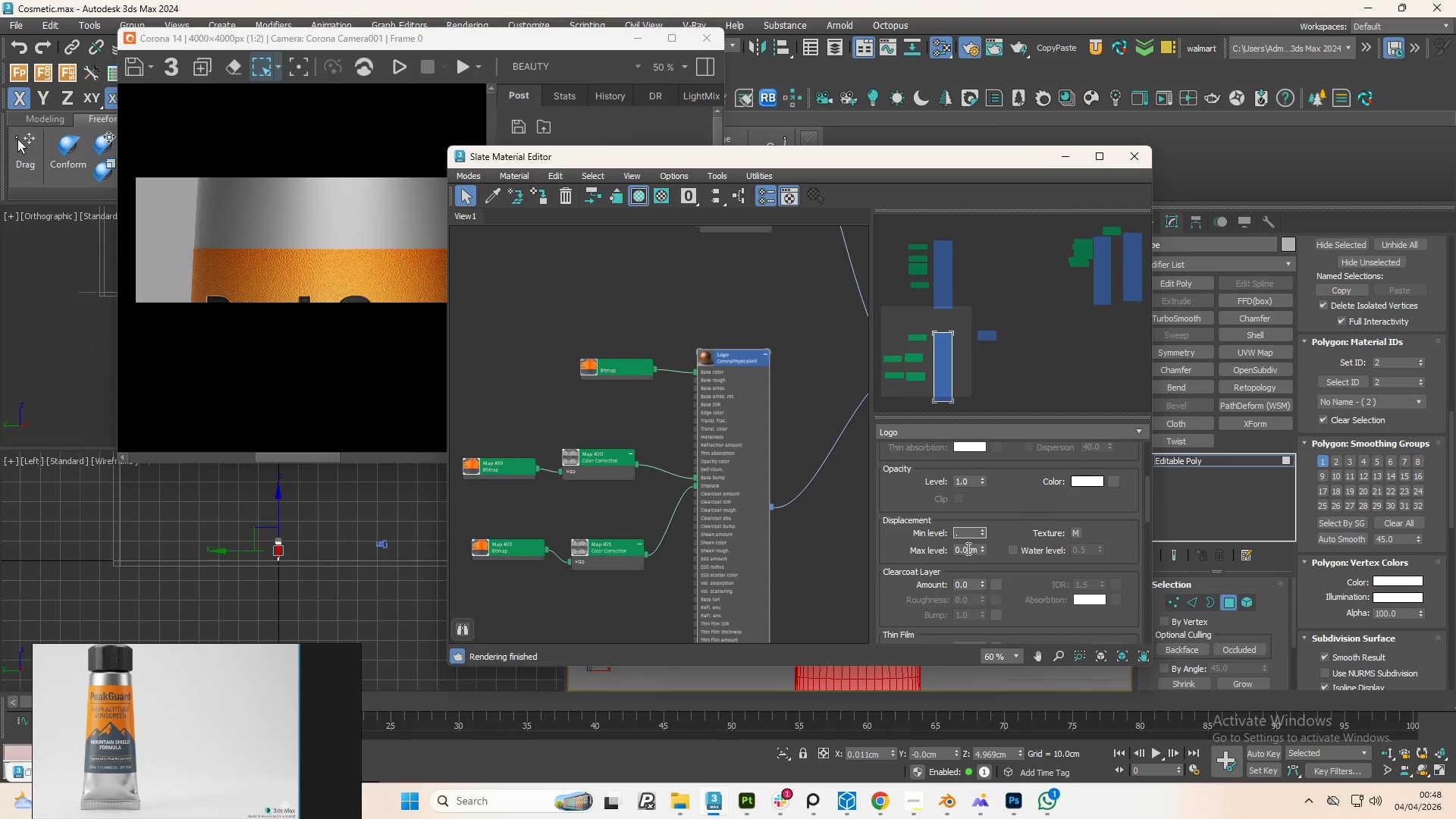 
key(Numpad0)
 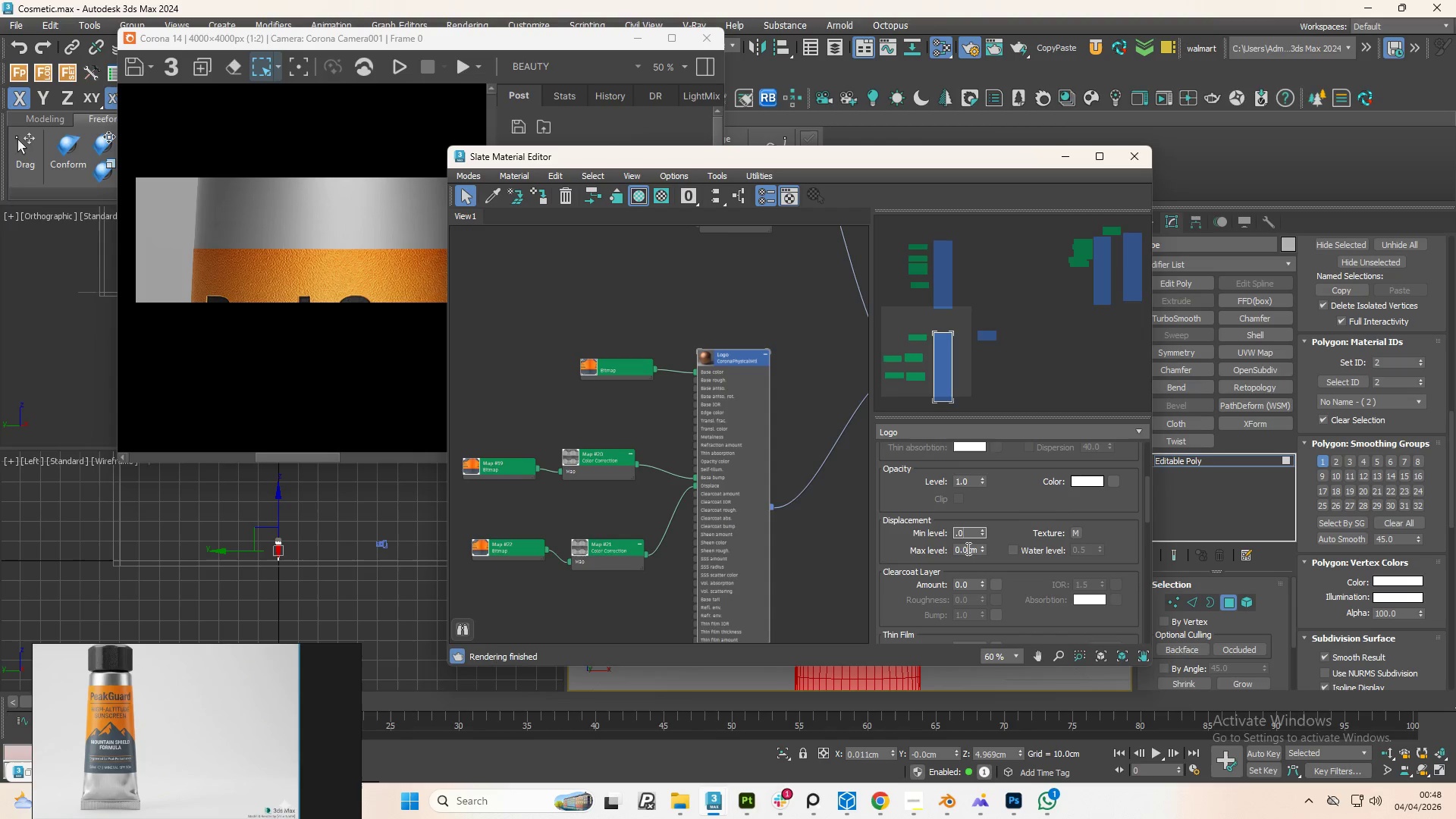 
key(Numpad1)
 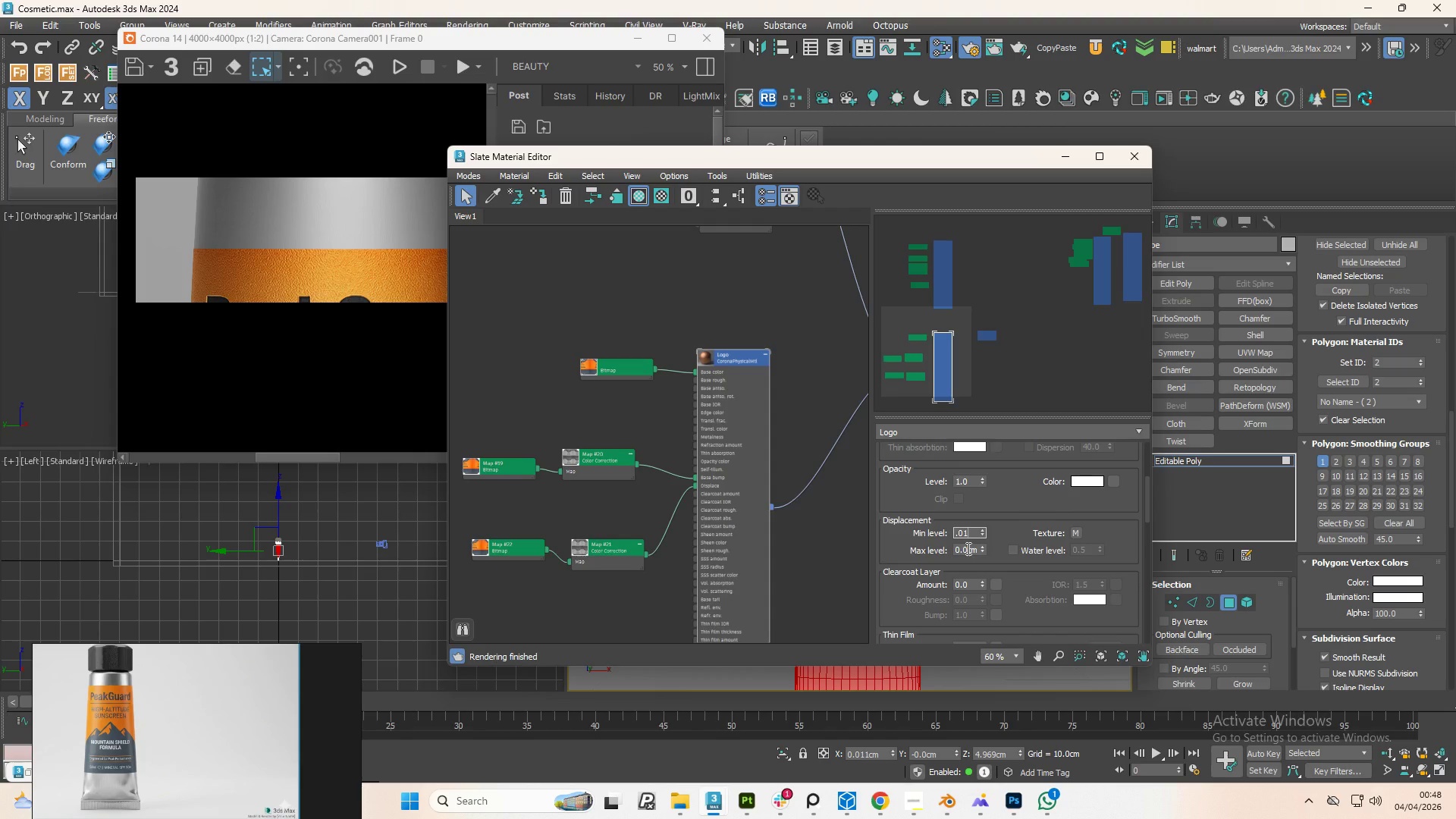 
key(NumpadEnter)
 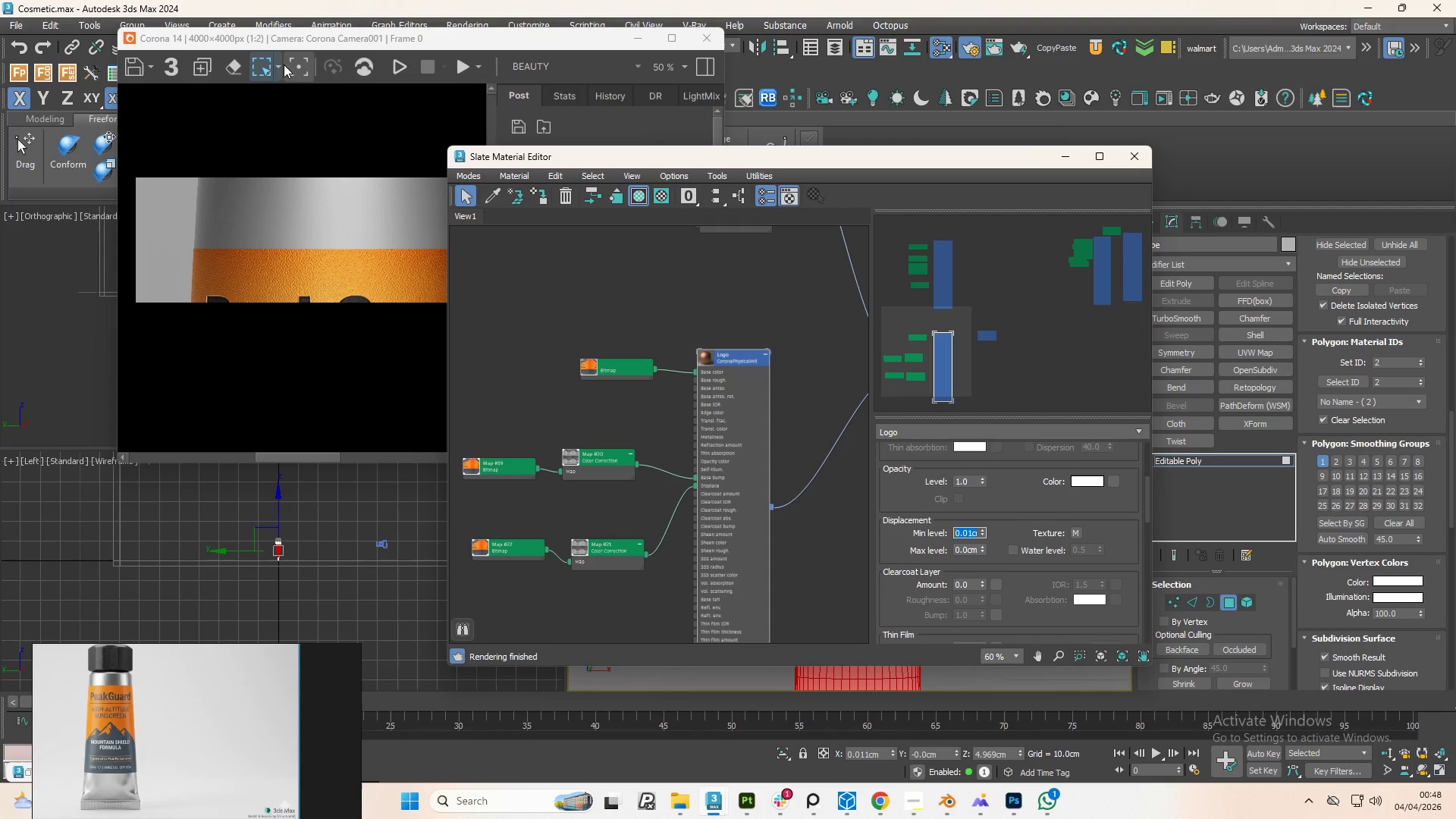 
left_click([454, 67])
 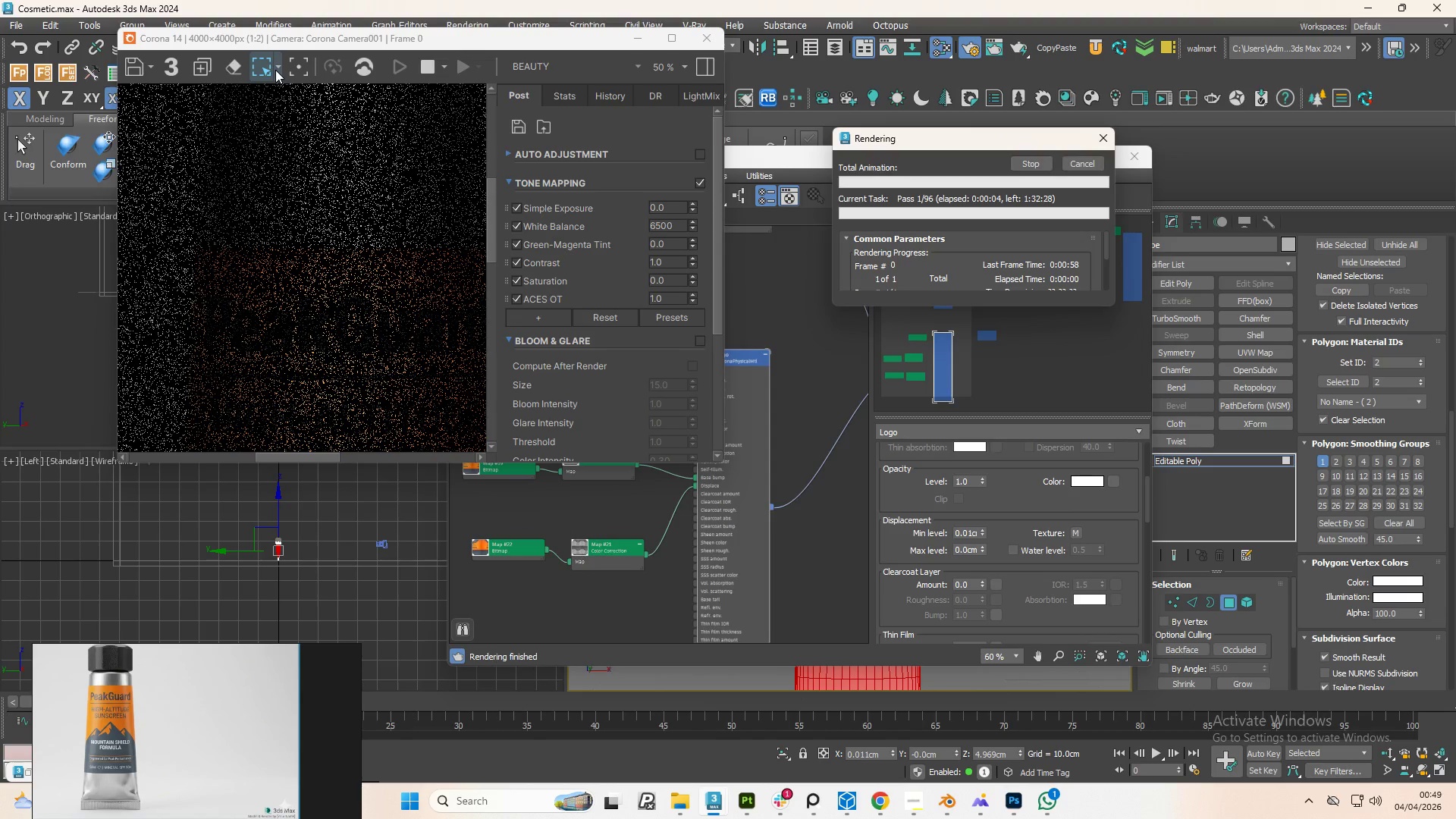 
wait(6.61)
 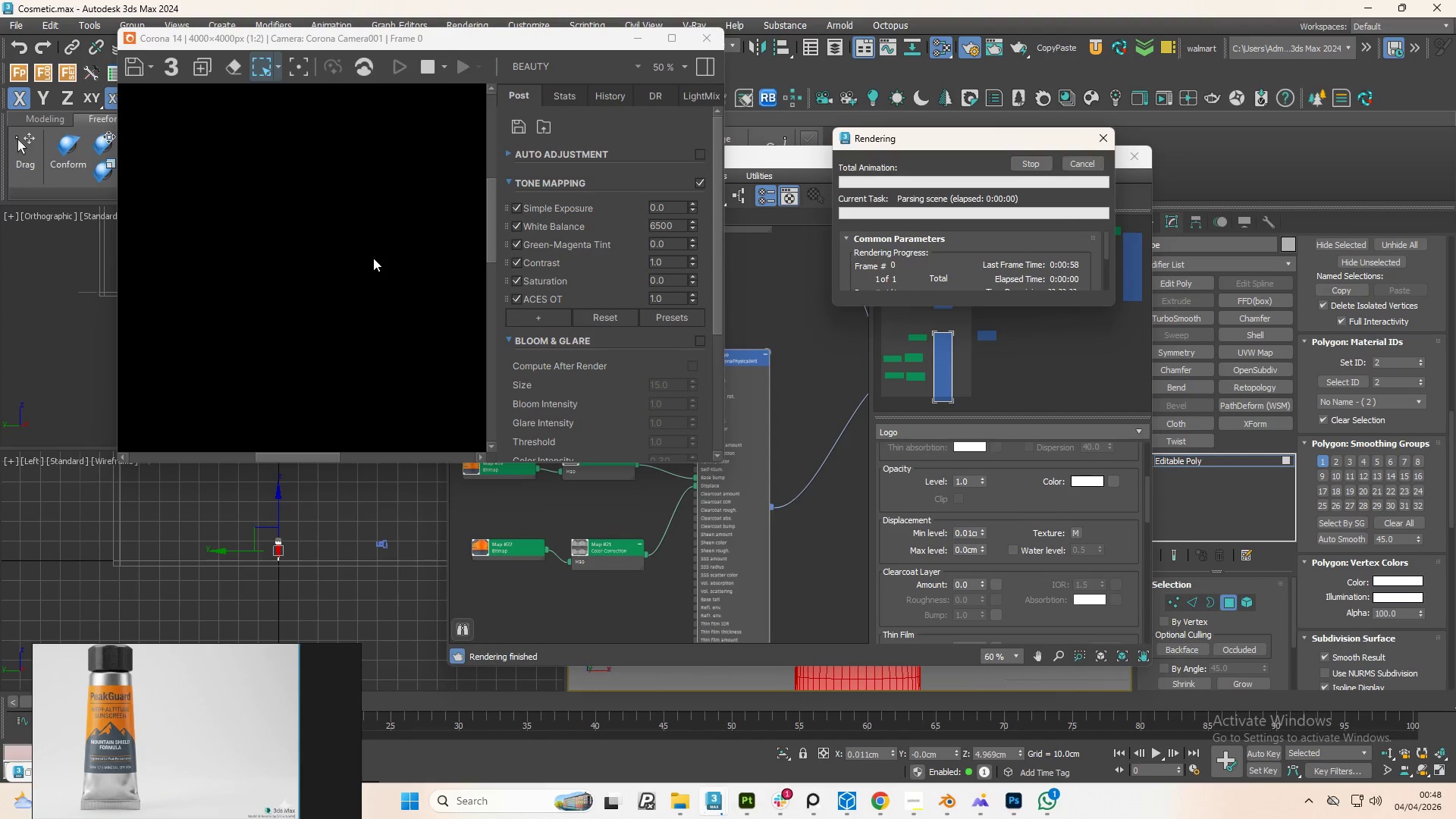 
left_click_drag(start_coordinate=[199, 234], to_coordinate=[367, 340])
 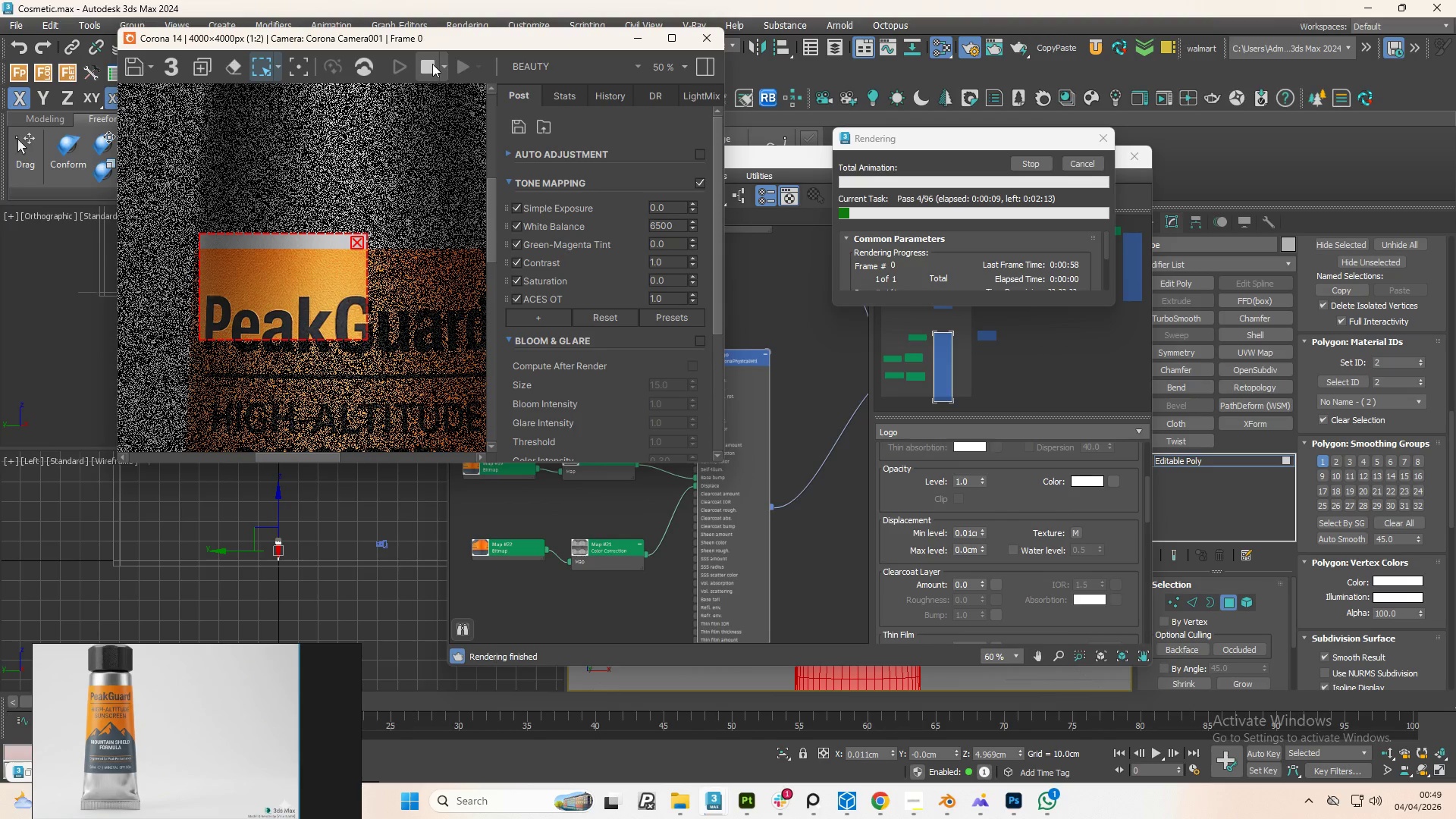 
scroll: coordinate [288, 280], scroll_direction: up, amount: 1.0
 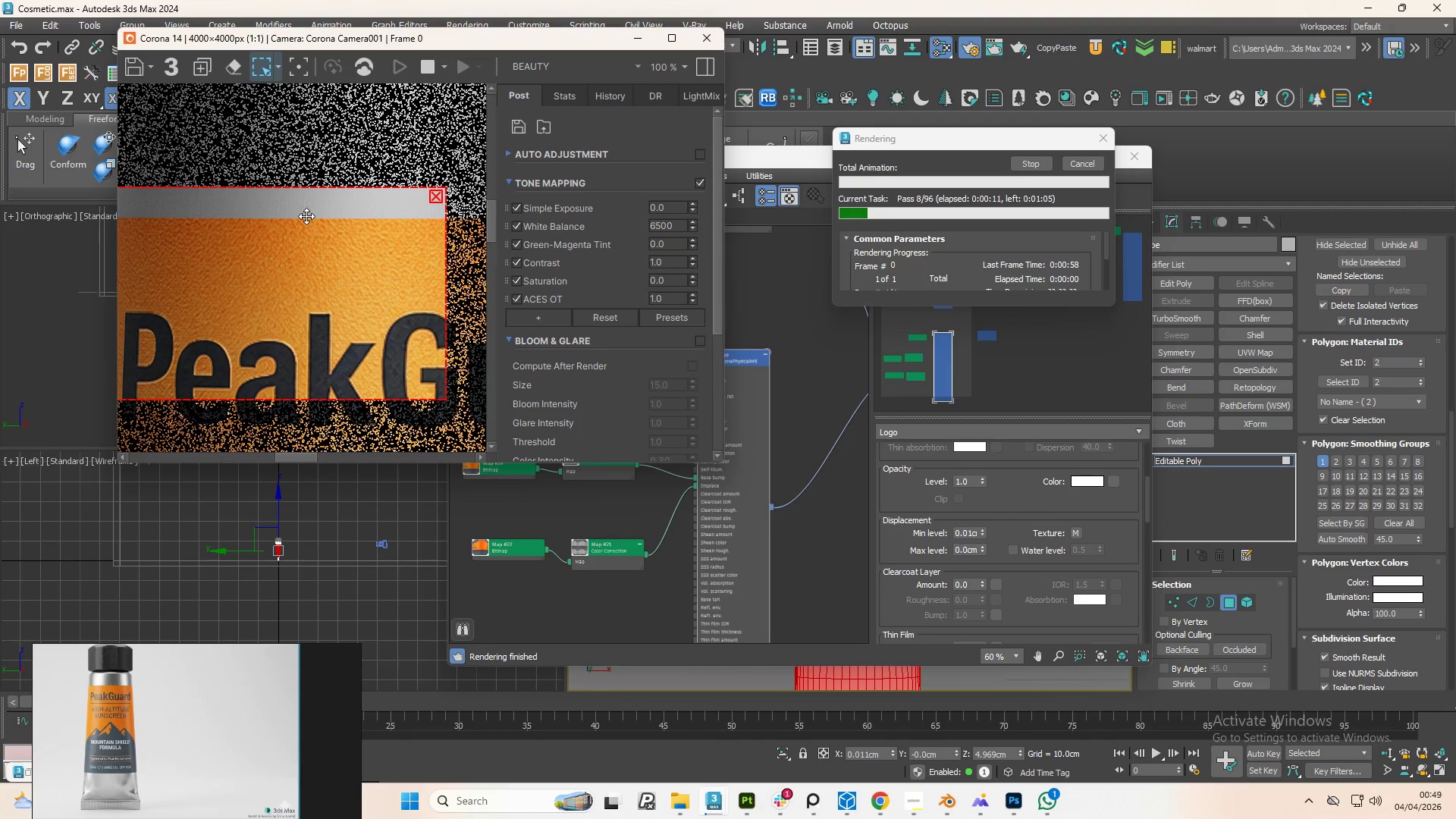 
scroll: coordinate [306, 216], scroll_direction: down, amount: 1.0
 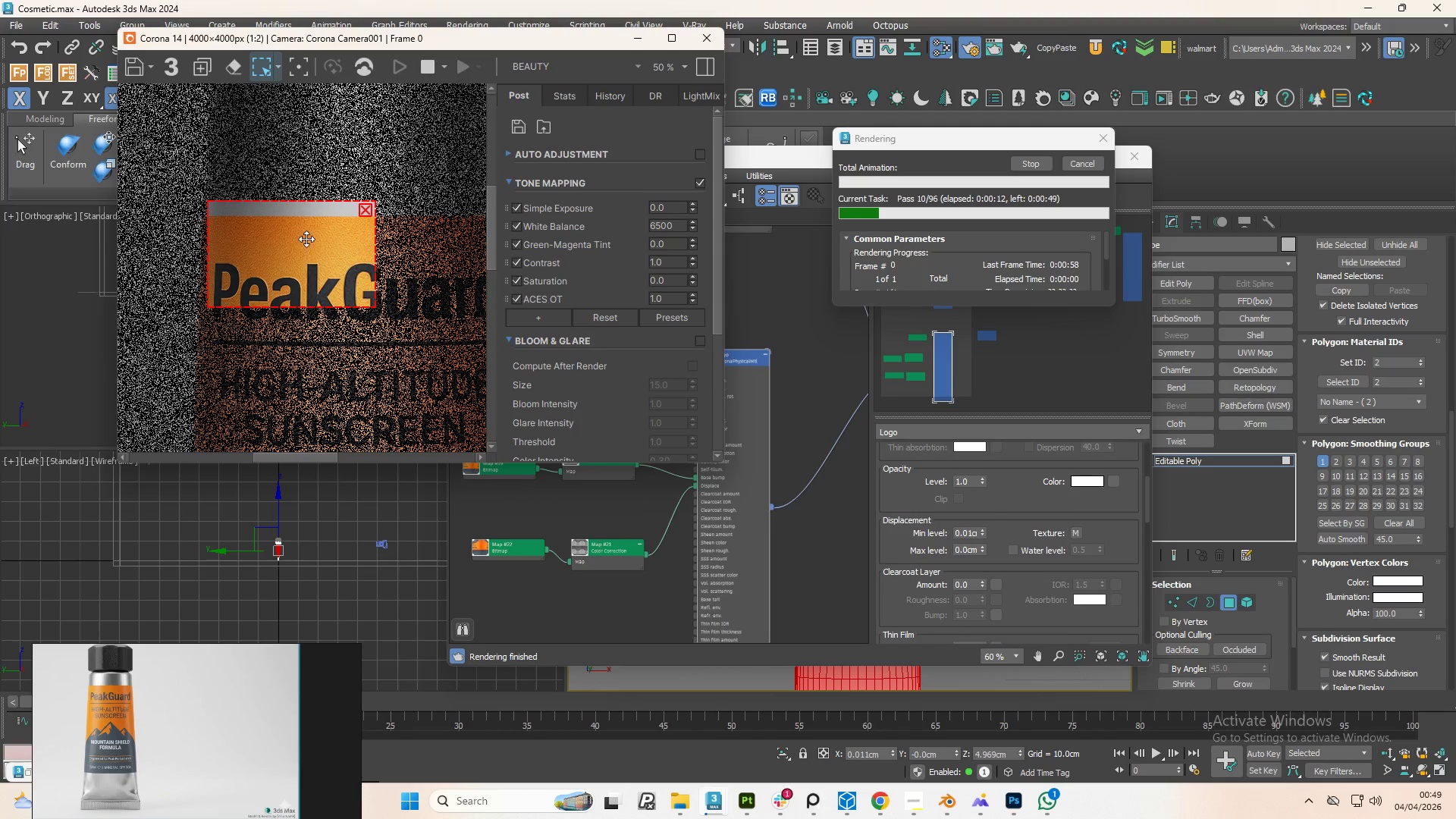 
scroll: coordinate [323, 281], scroll_direction: up, amount: 2.0
 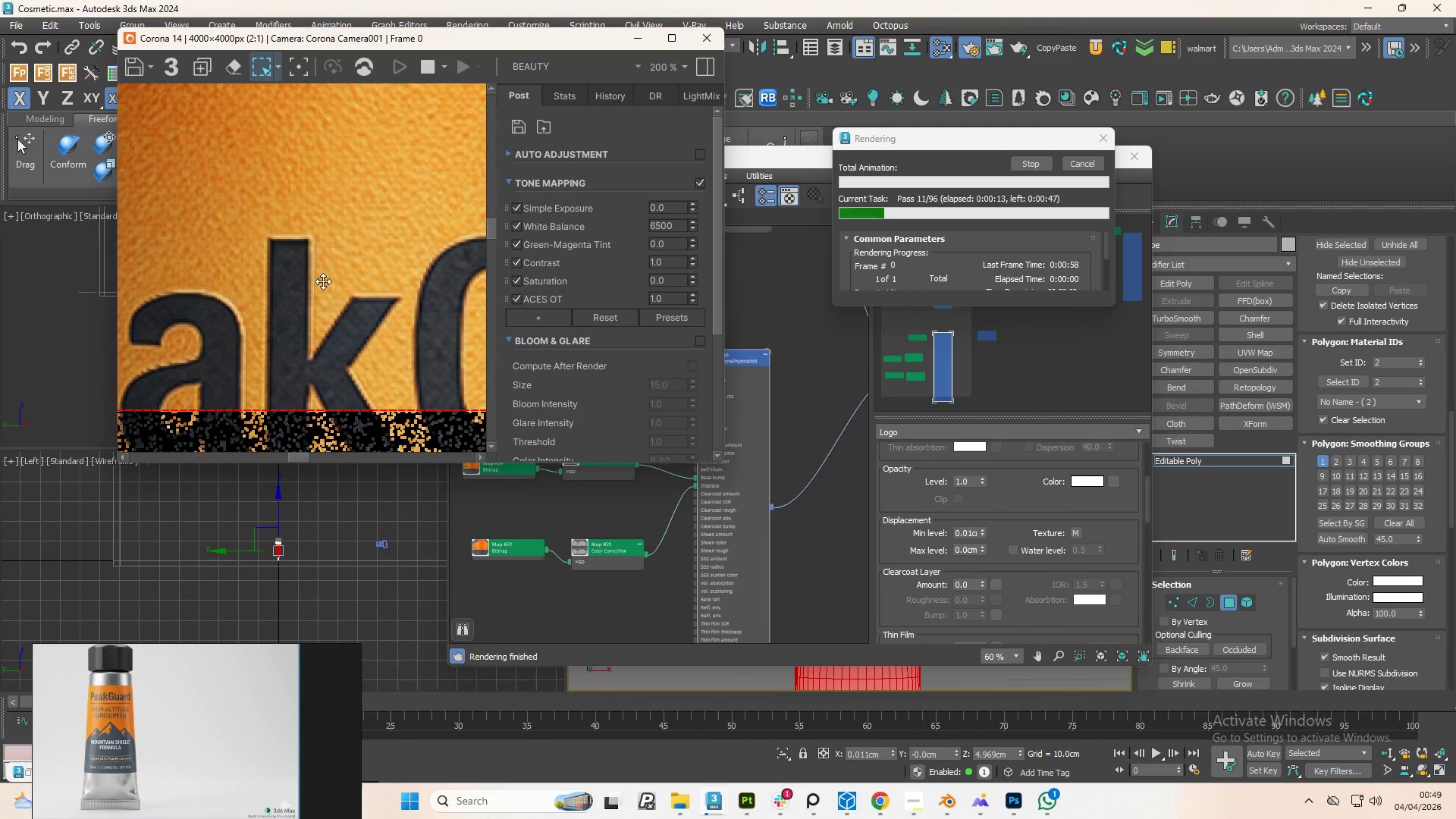 
scroll: coordinate [323, 282], scroll_direction: down, amount: 2.0
 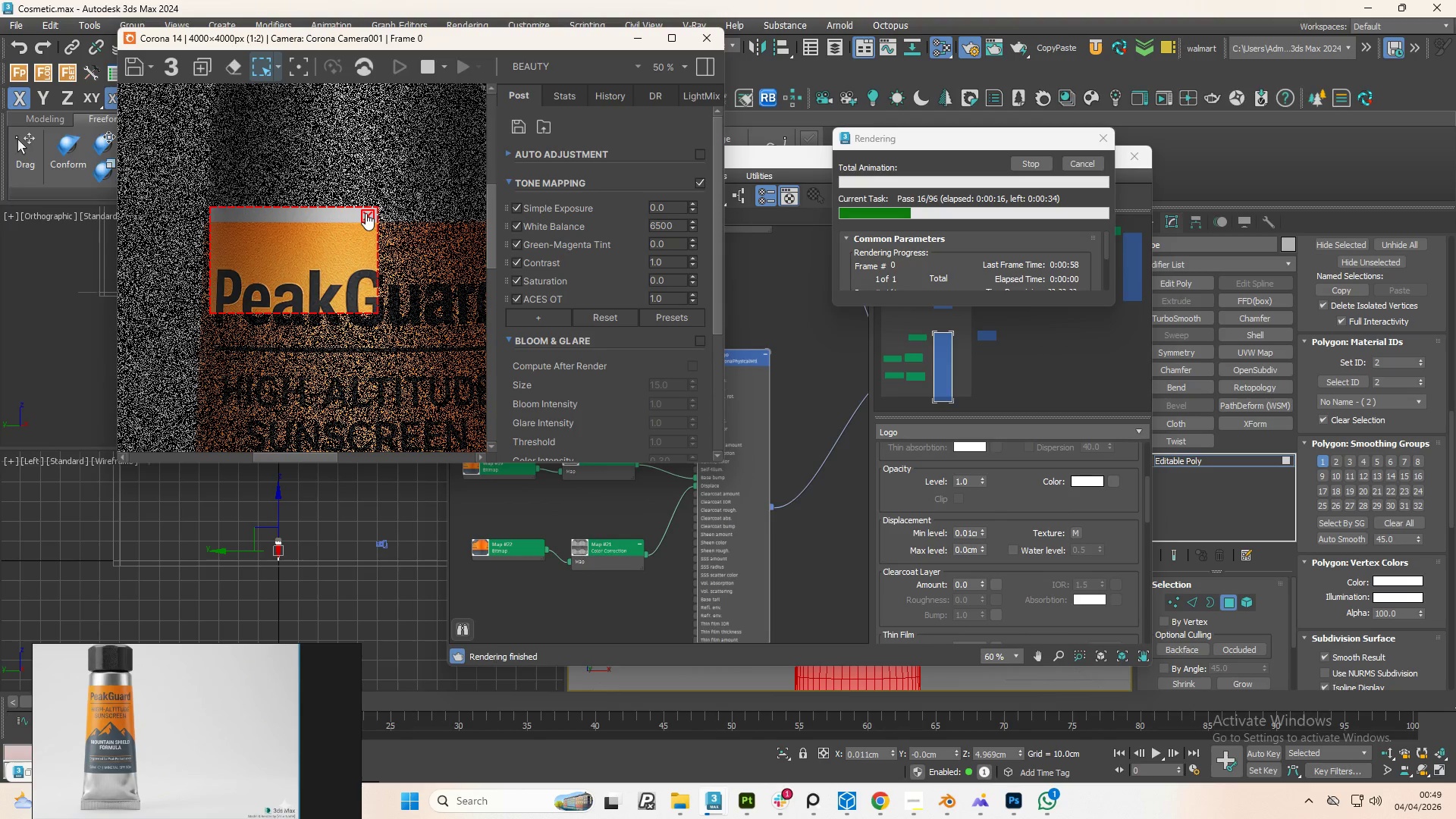 
left_click([366, 213])
 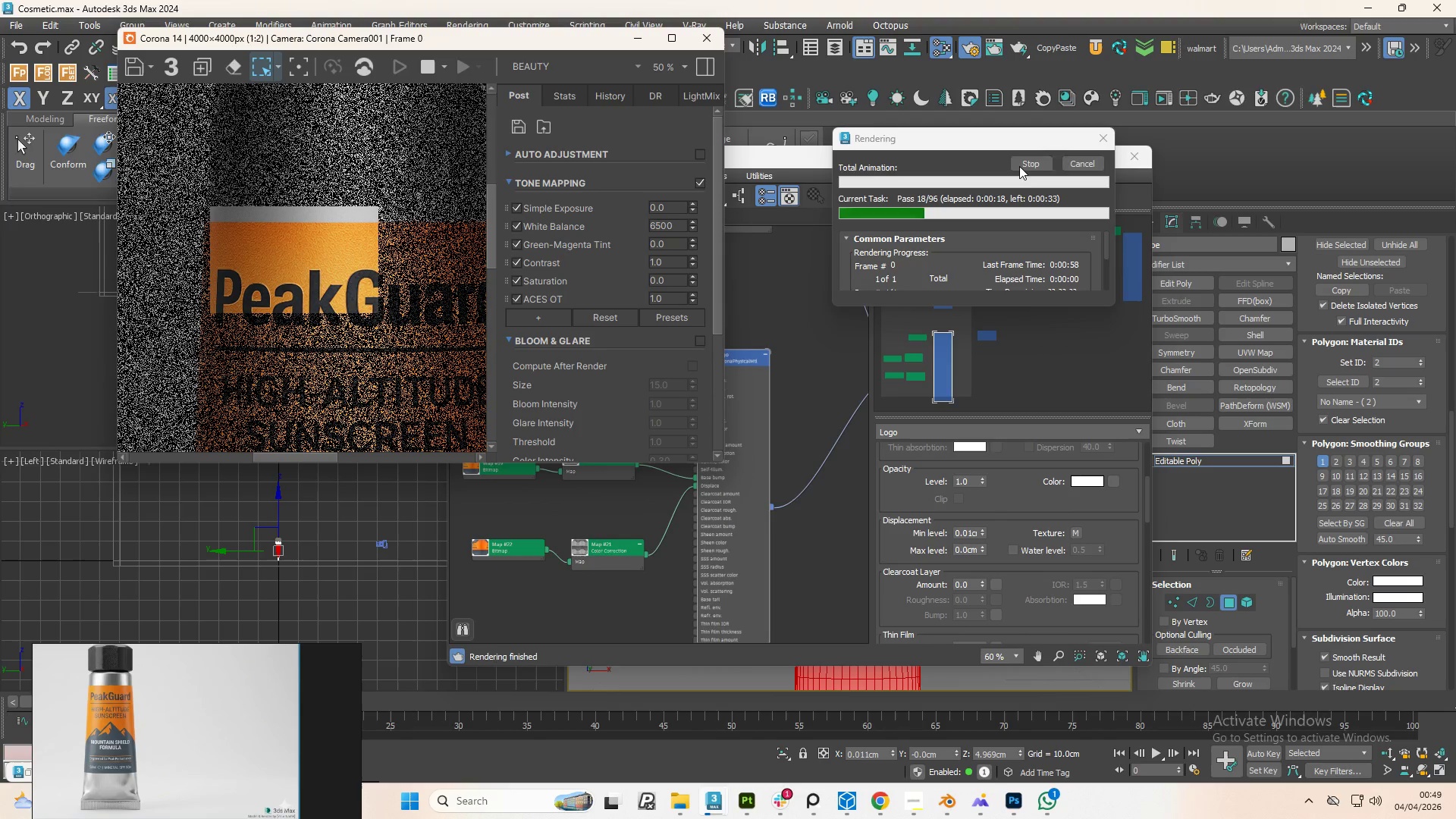 
left_click([1024, 166])
 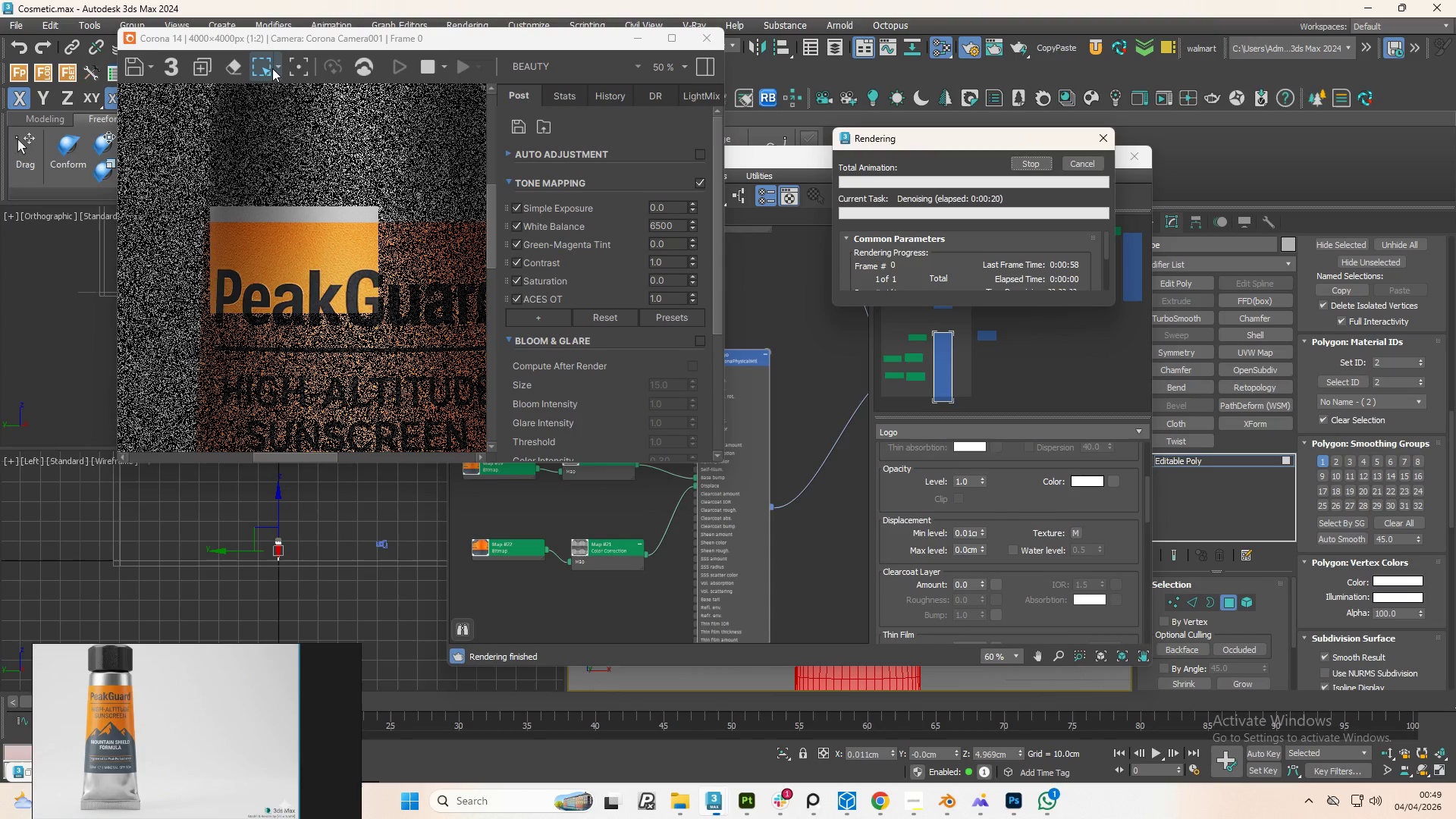 
left_click([275, 71])
 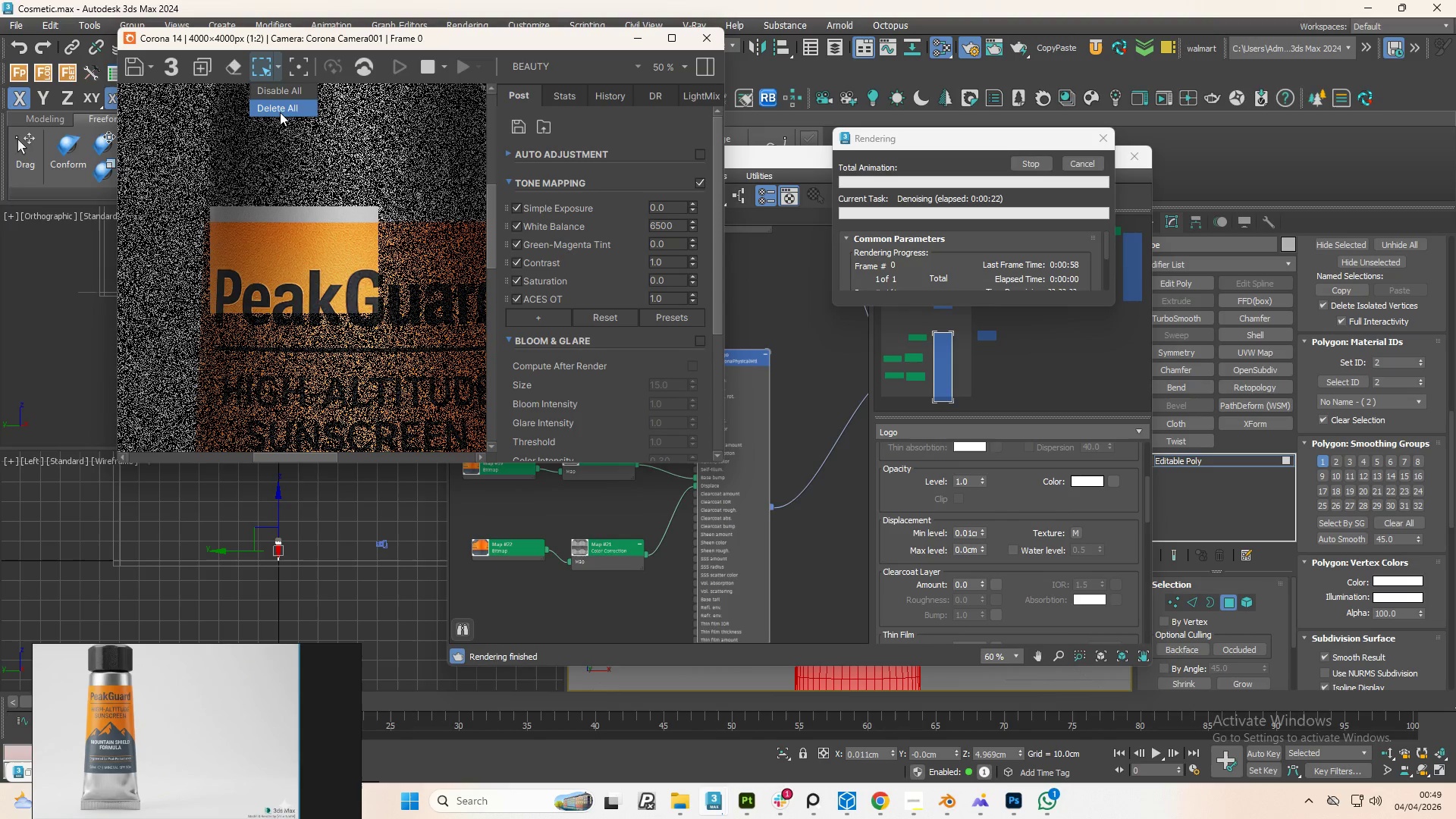 
left_click([280, 112])
 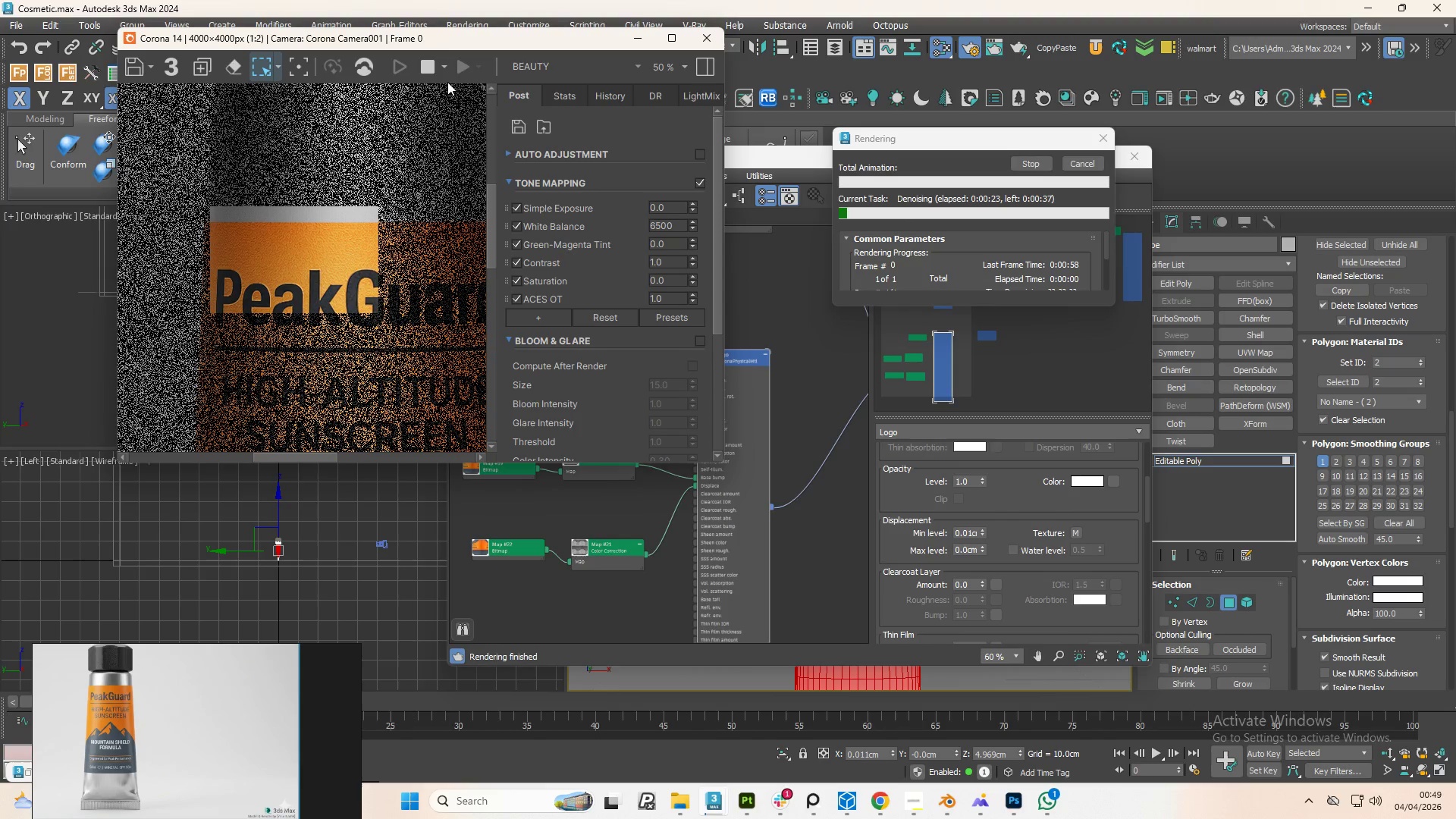 
left_click([430, 77])
 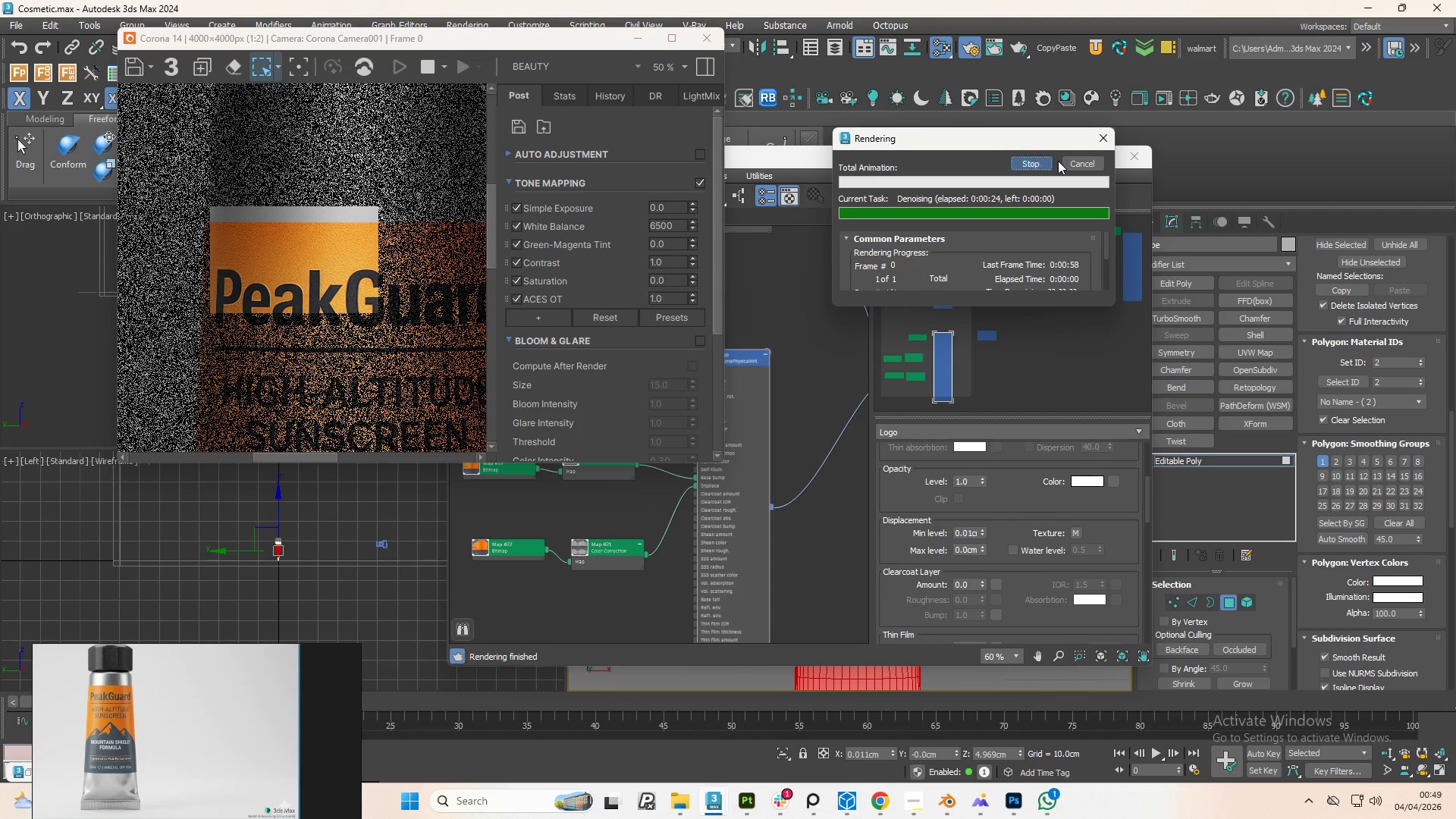 
double_click([1074, 169])
 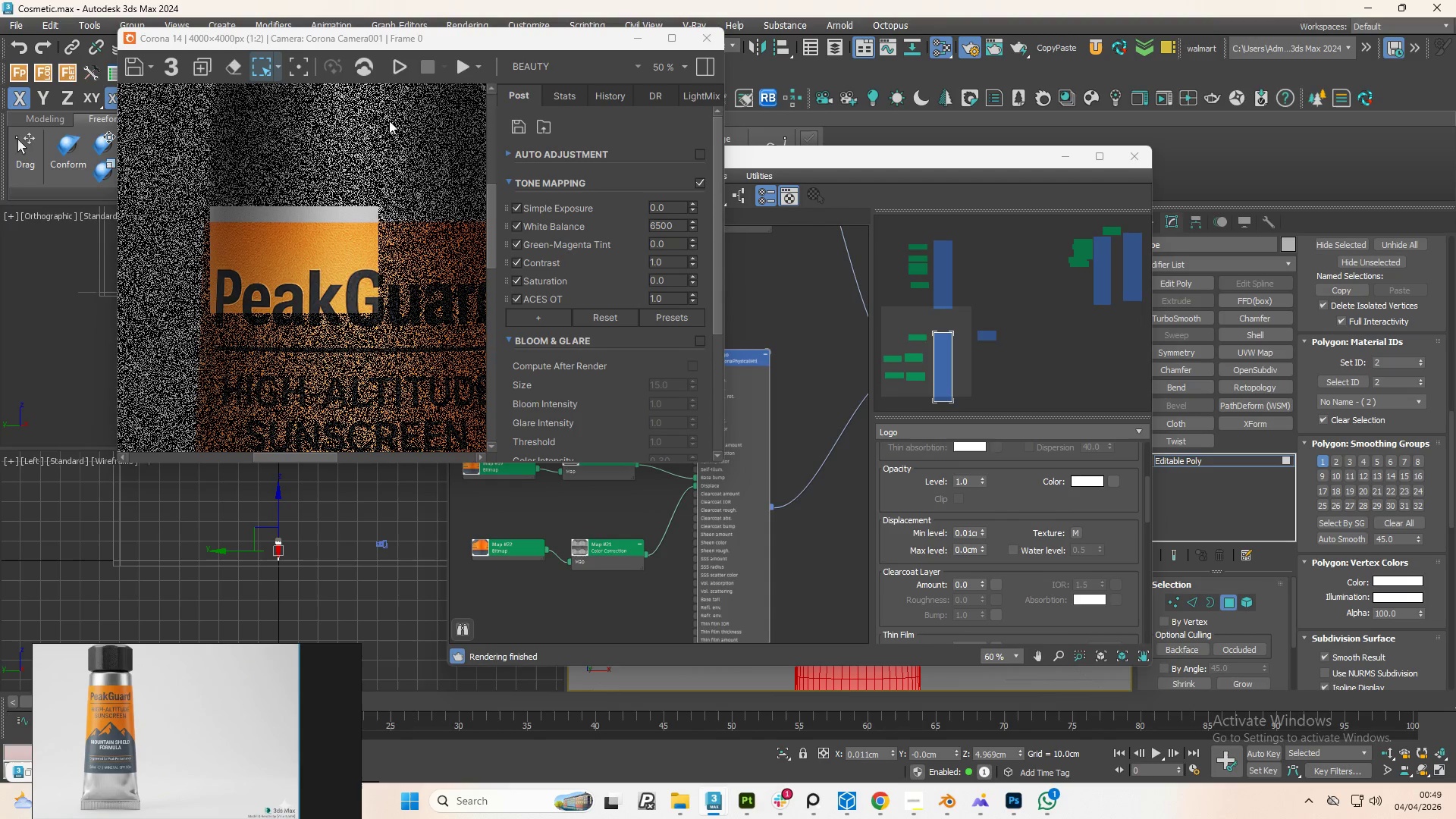 
left_click([391, 66])